 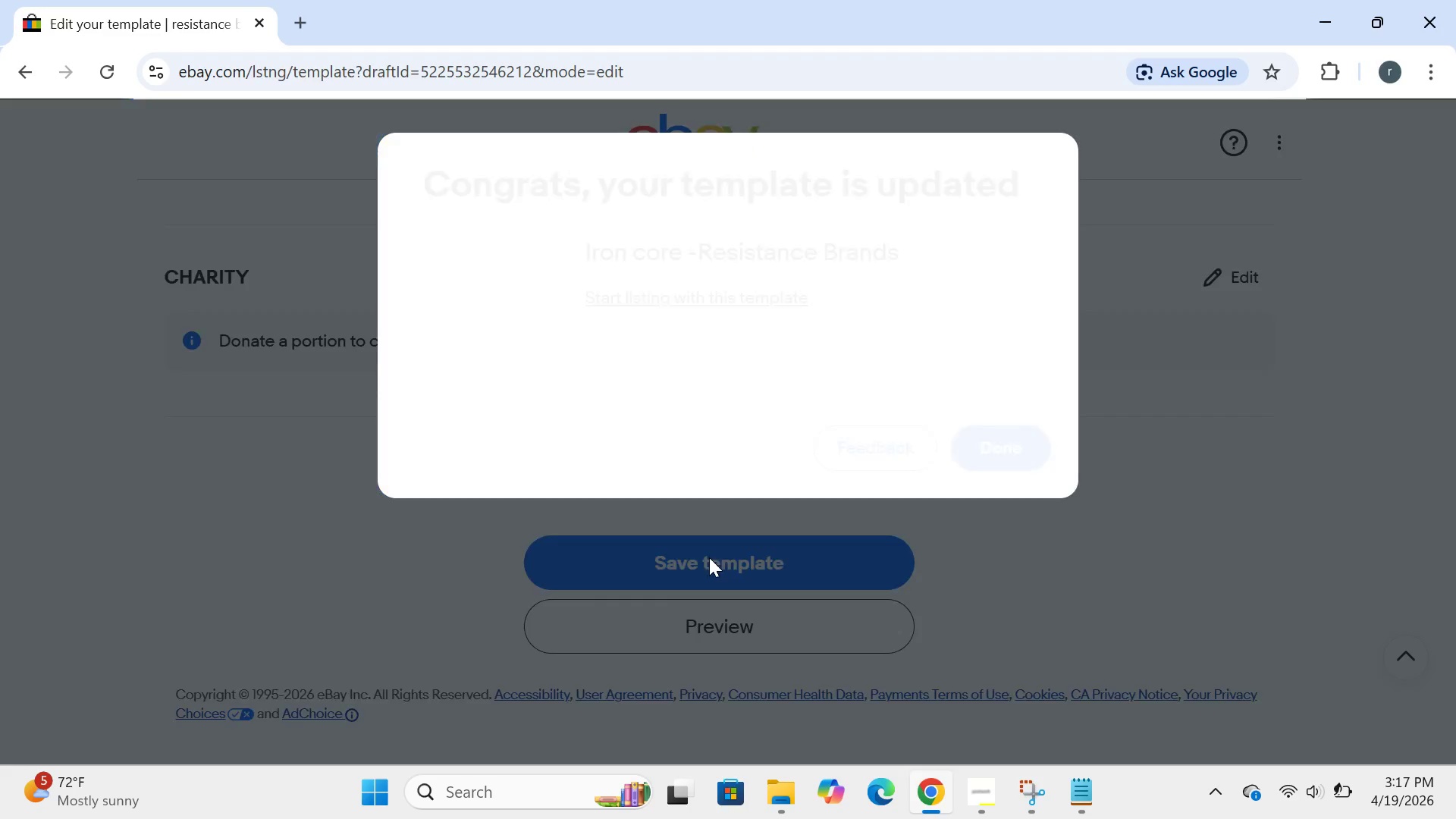 
left_click([1005, 460])
 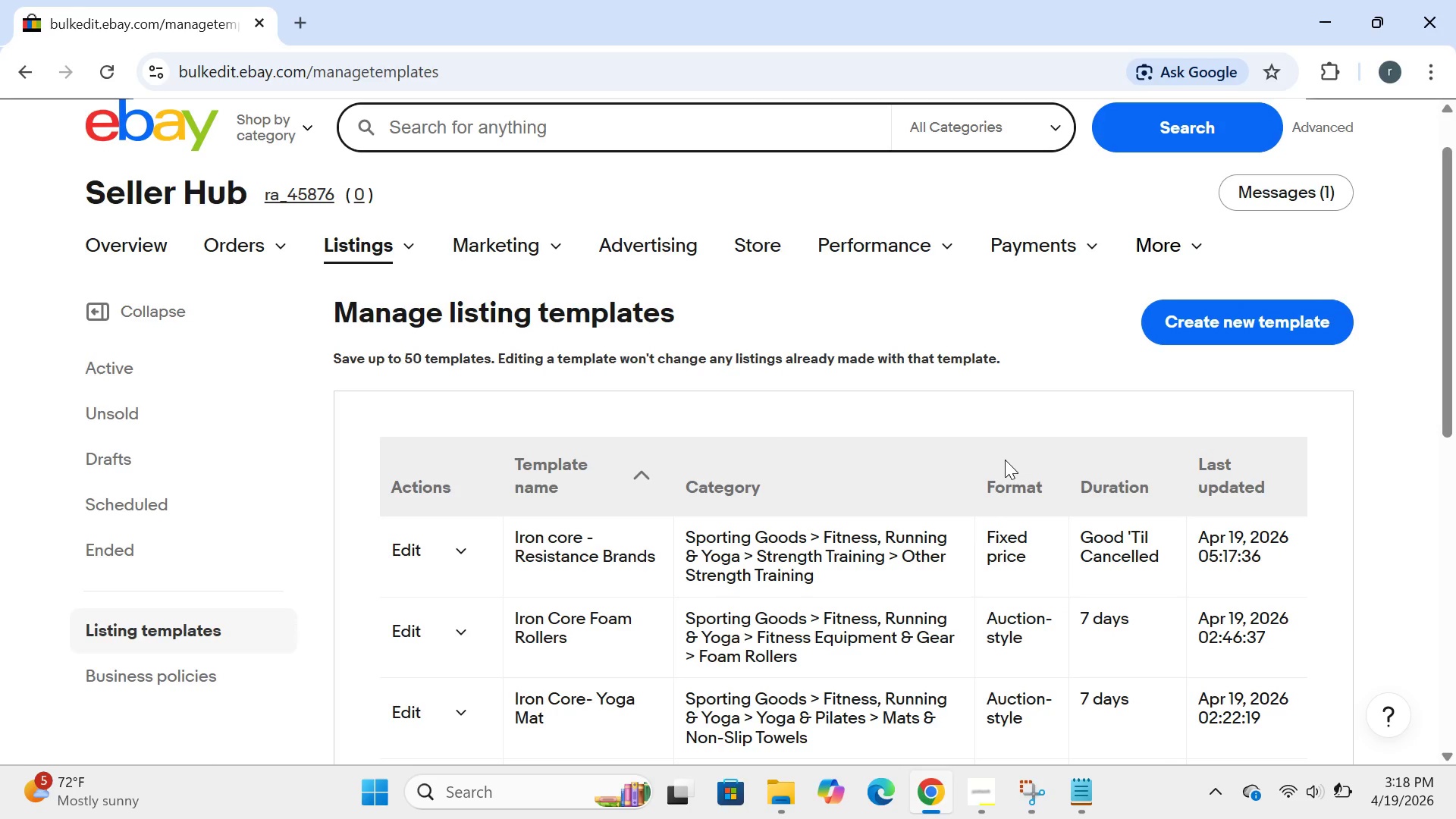 
wait(33.16)
 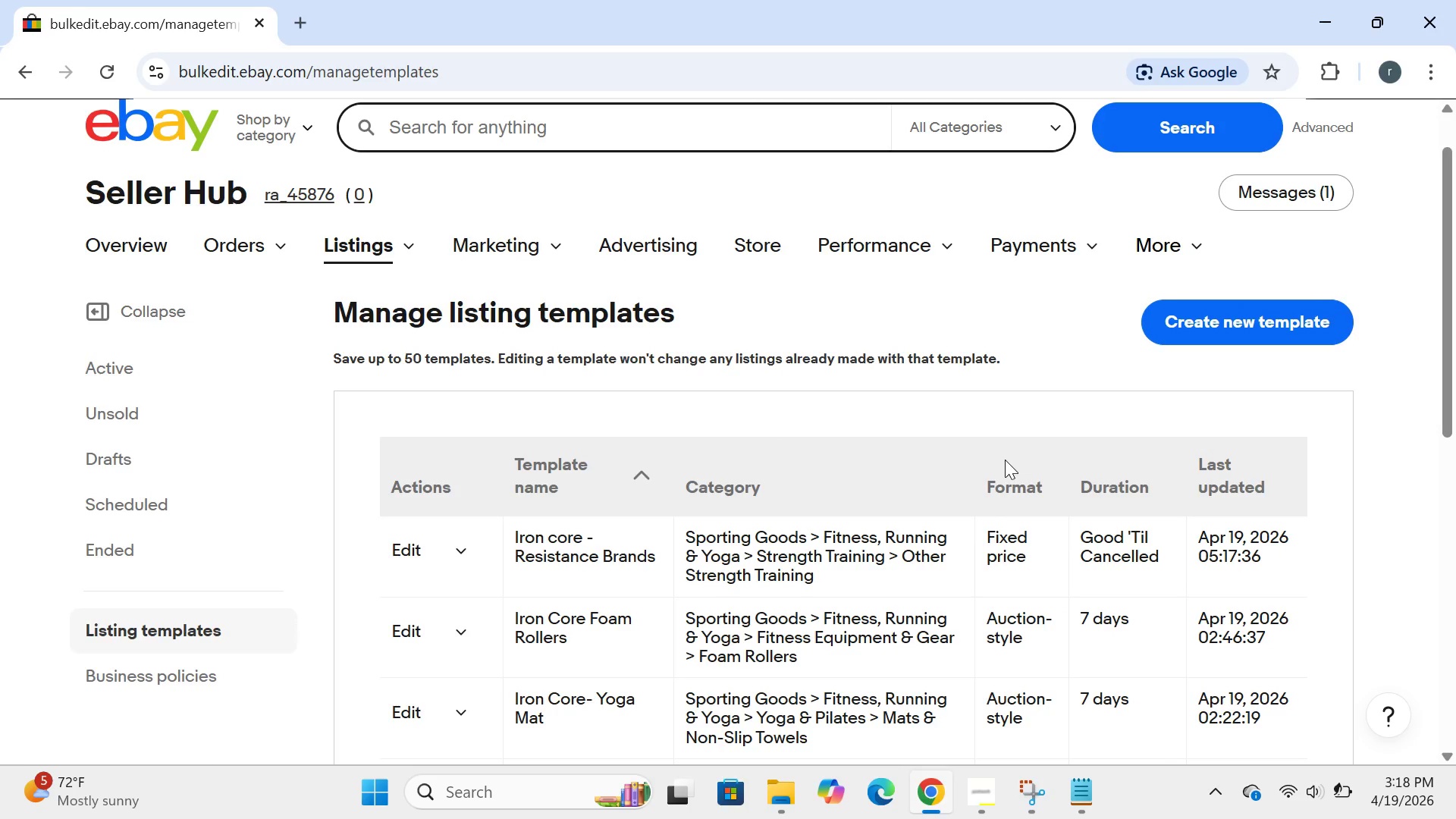 
left_click([1088, 808])
 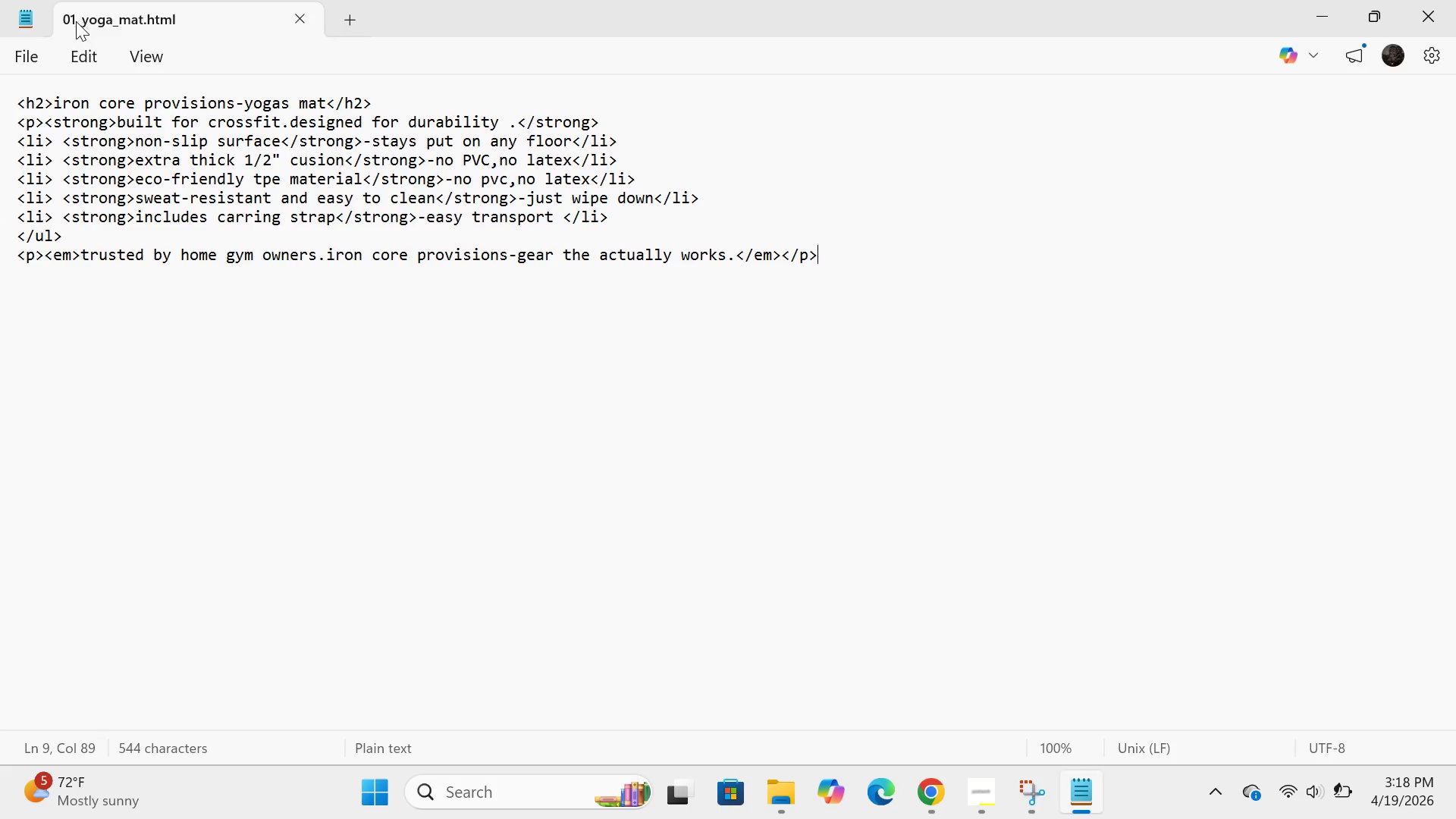 
left_click([14, 55])
 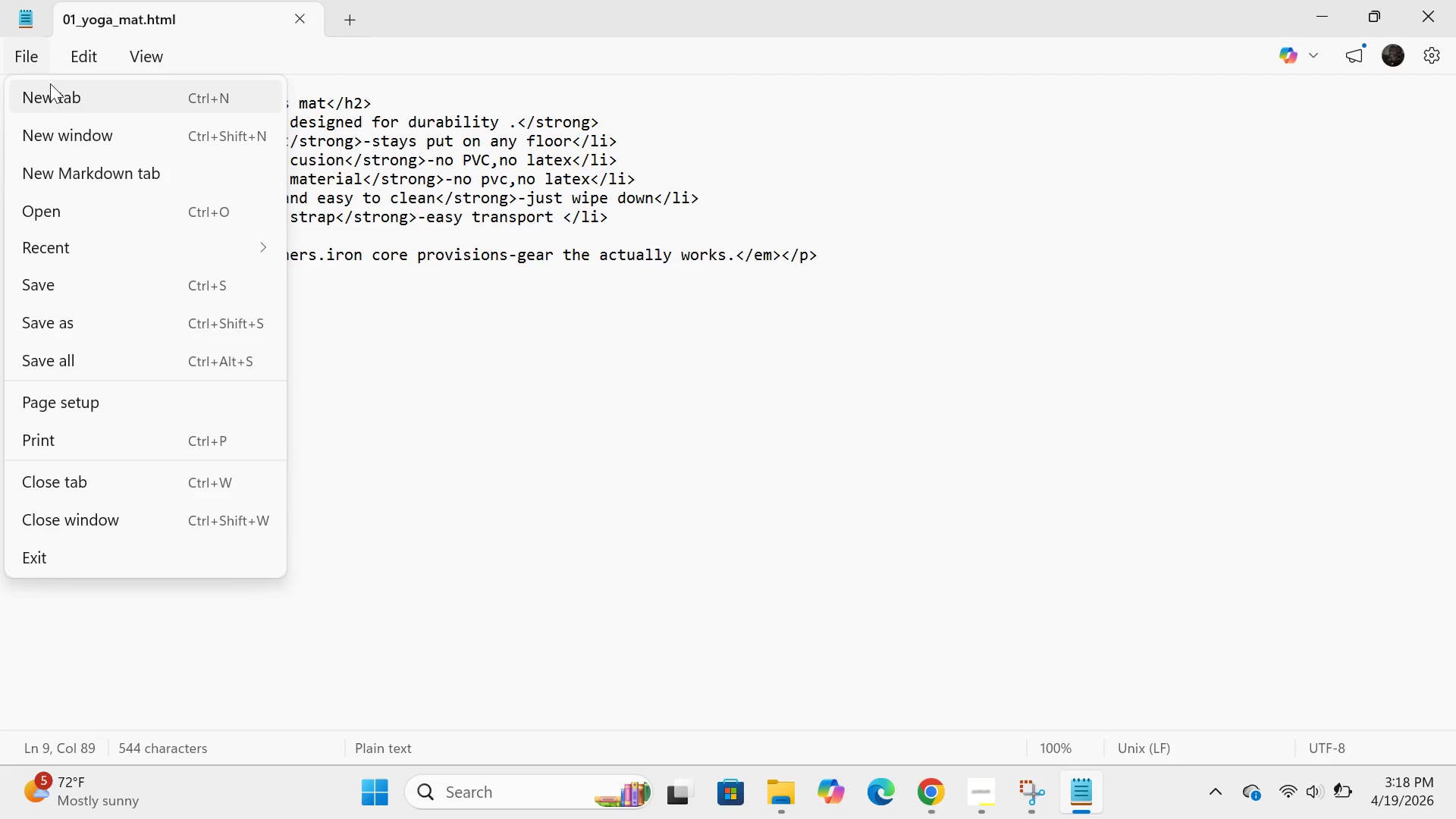 
left_click([49, 99])
 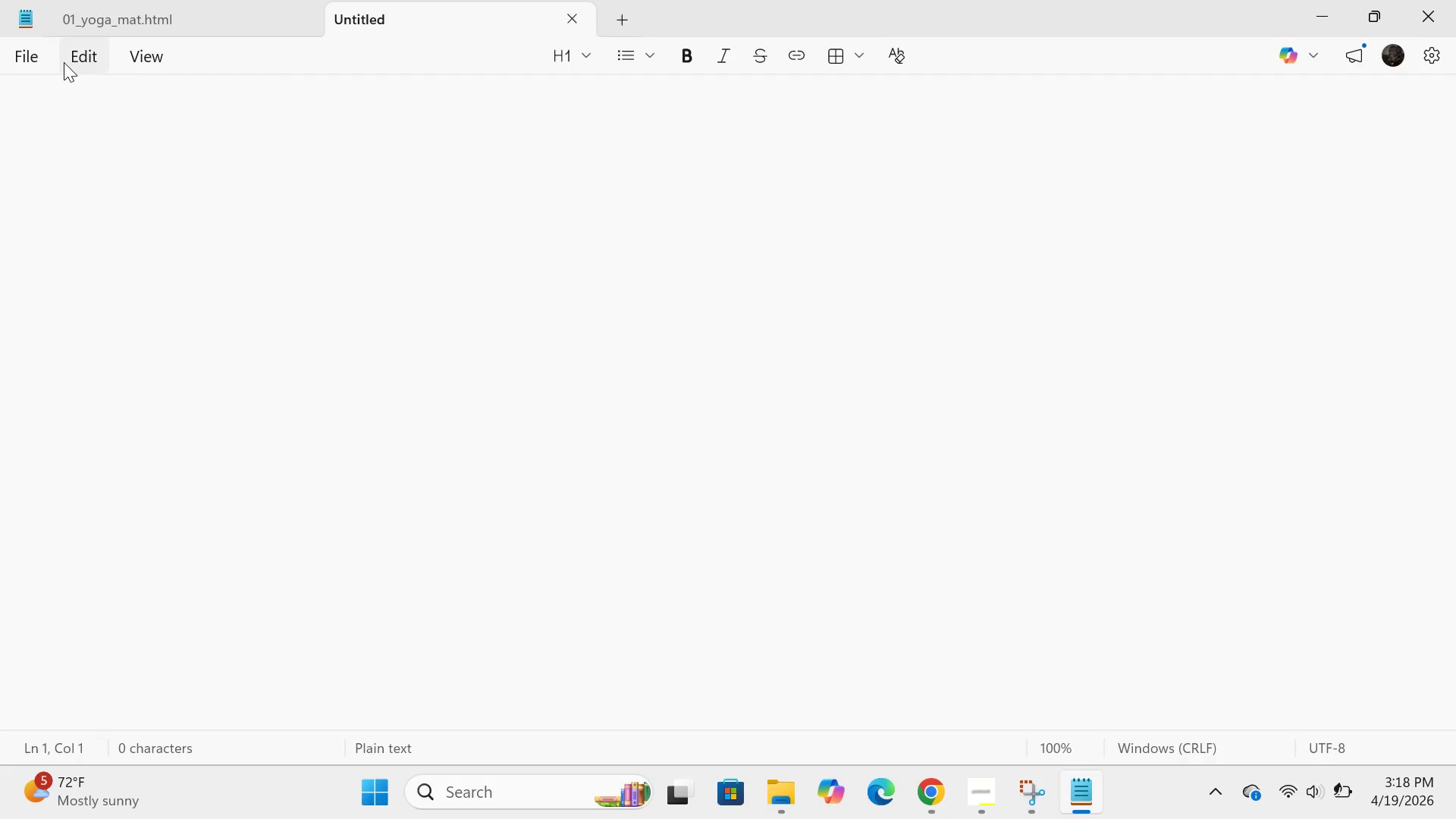 
left_click([24, 57])
 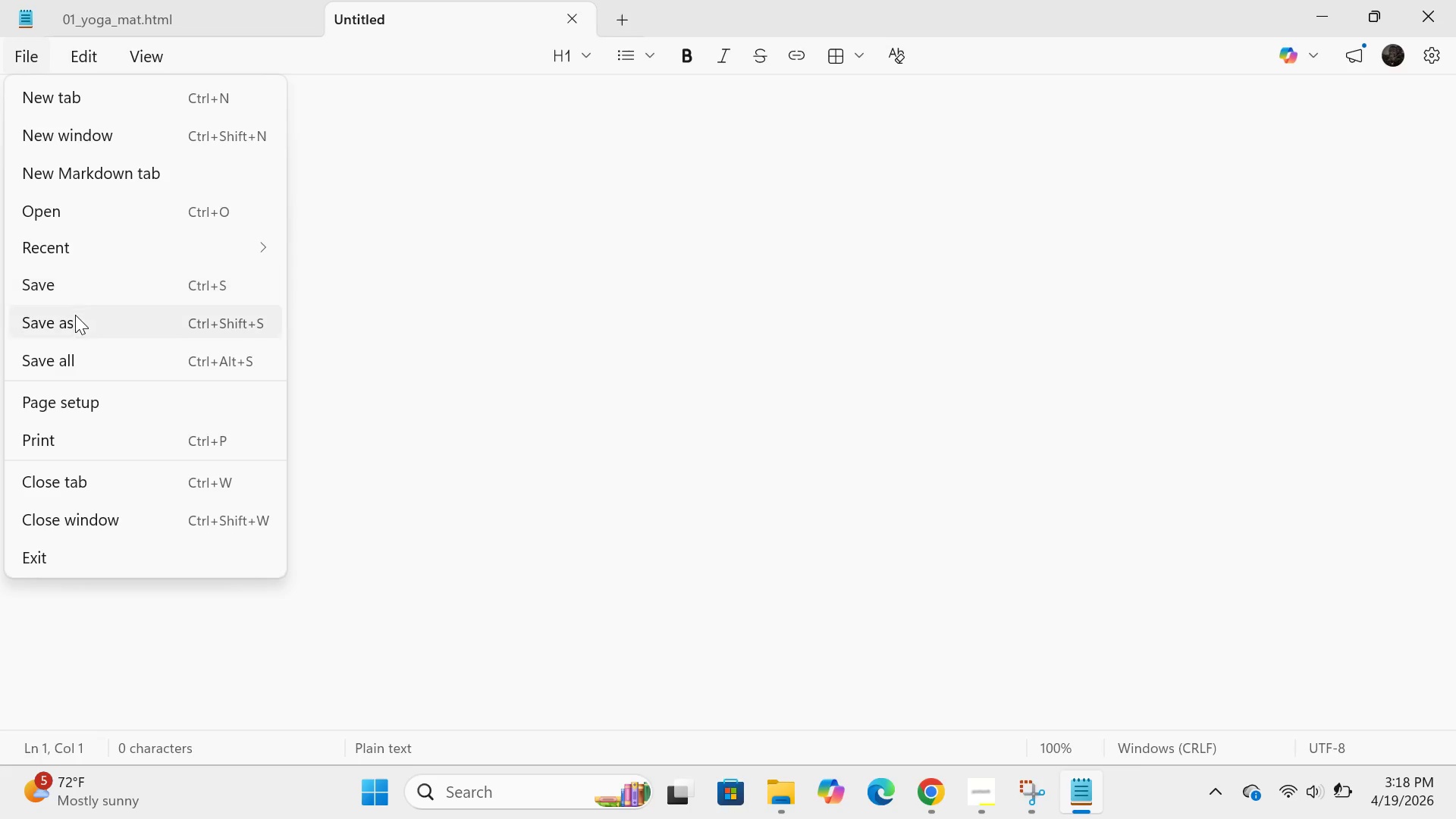 
left_click([74, 317])
 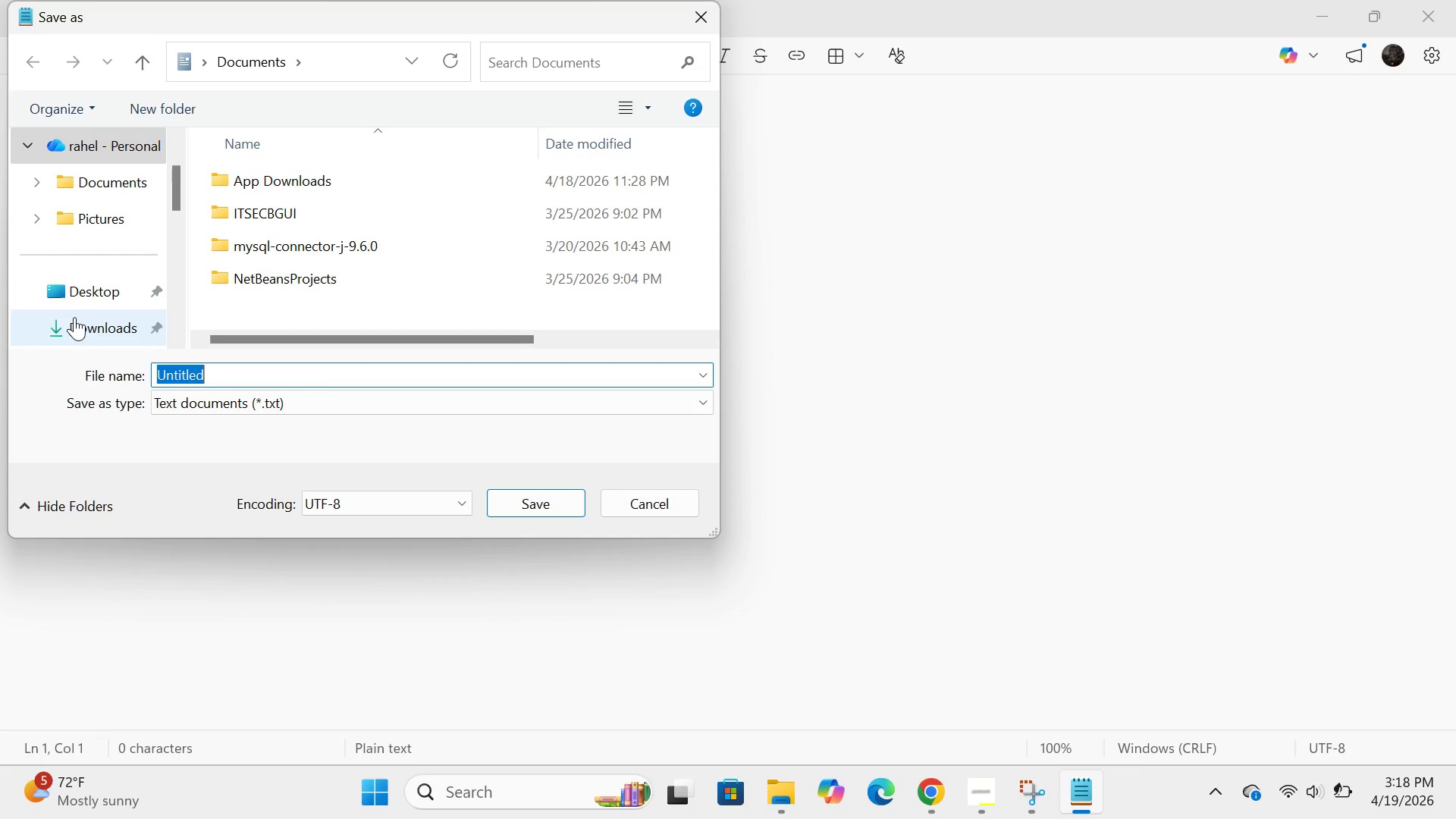 
left_click([102, 328])
 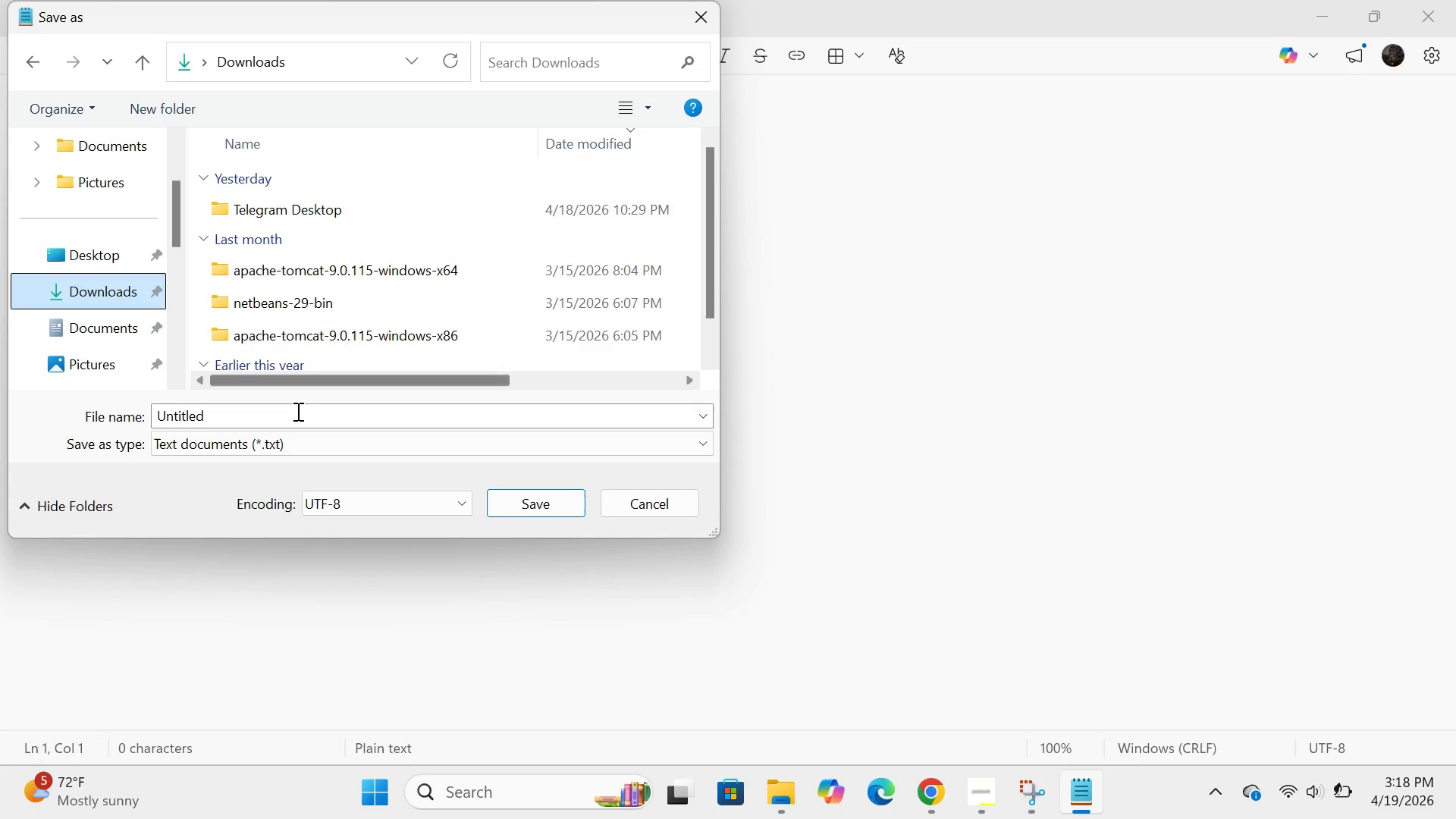 
left_click([286, 418])
 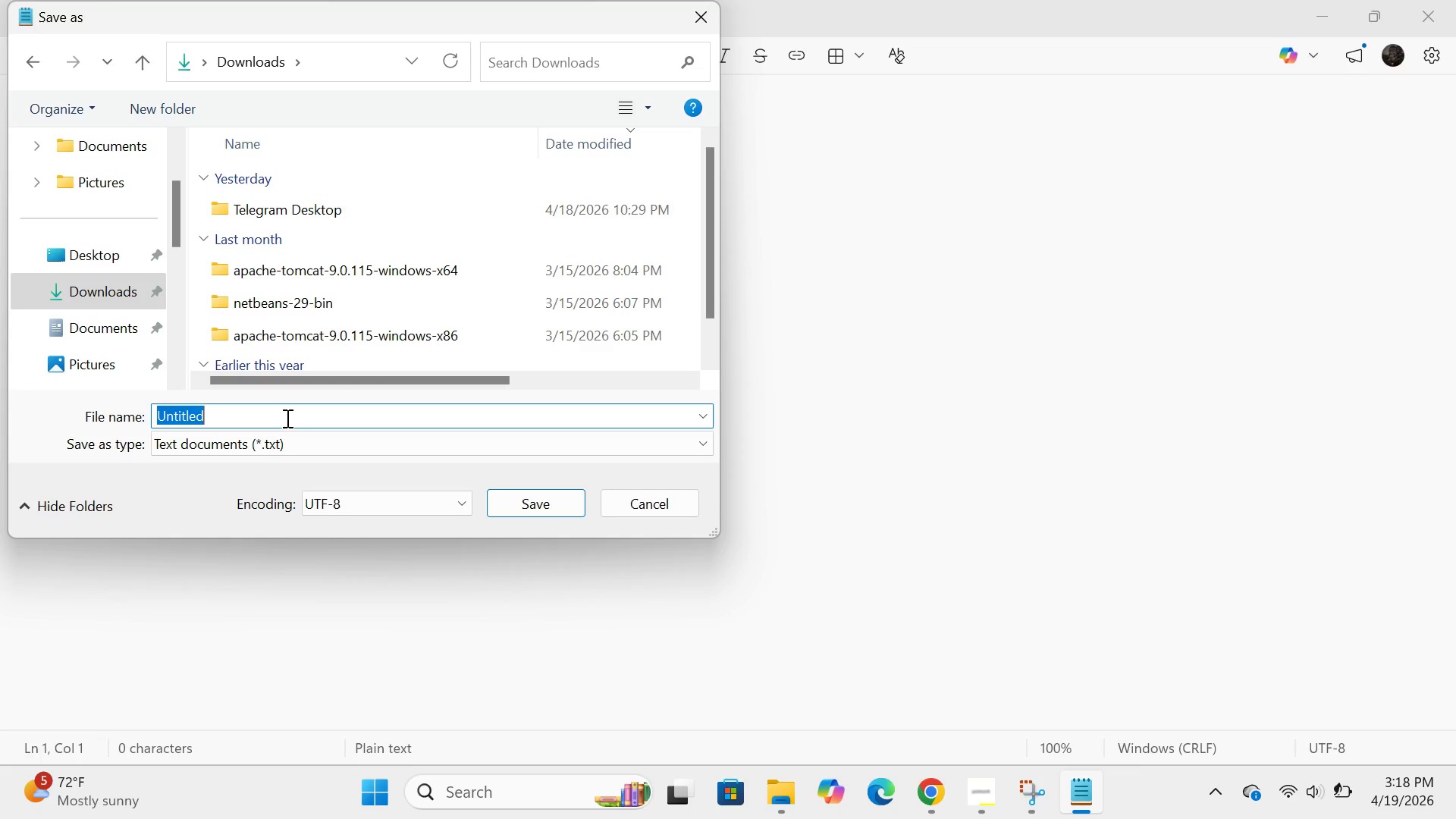 
key(Backspace)
type(iron core listings.csv)
 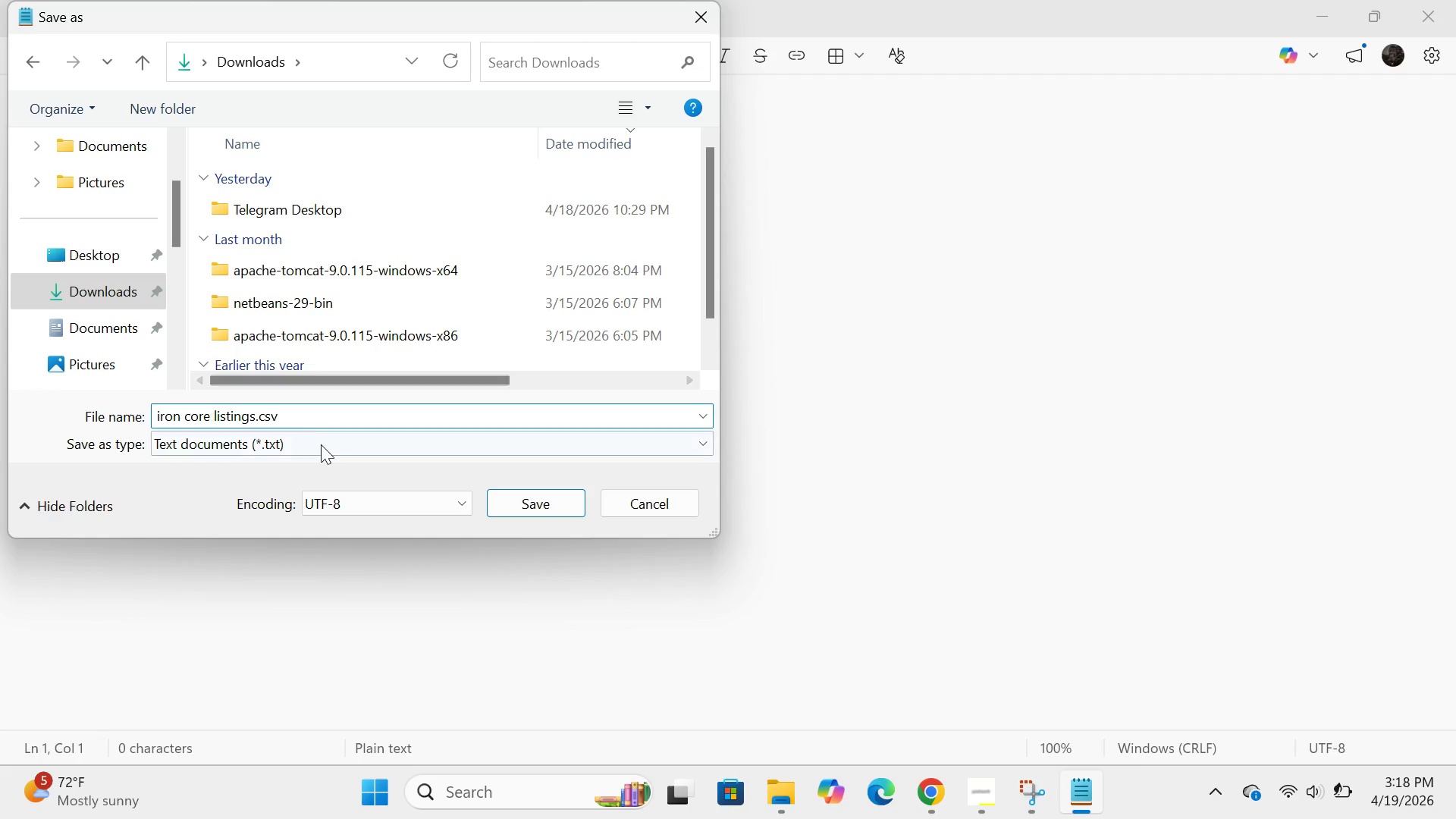 
left_click([320, 446])
 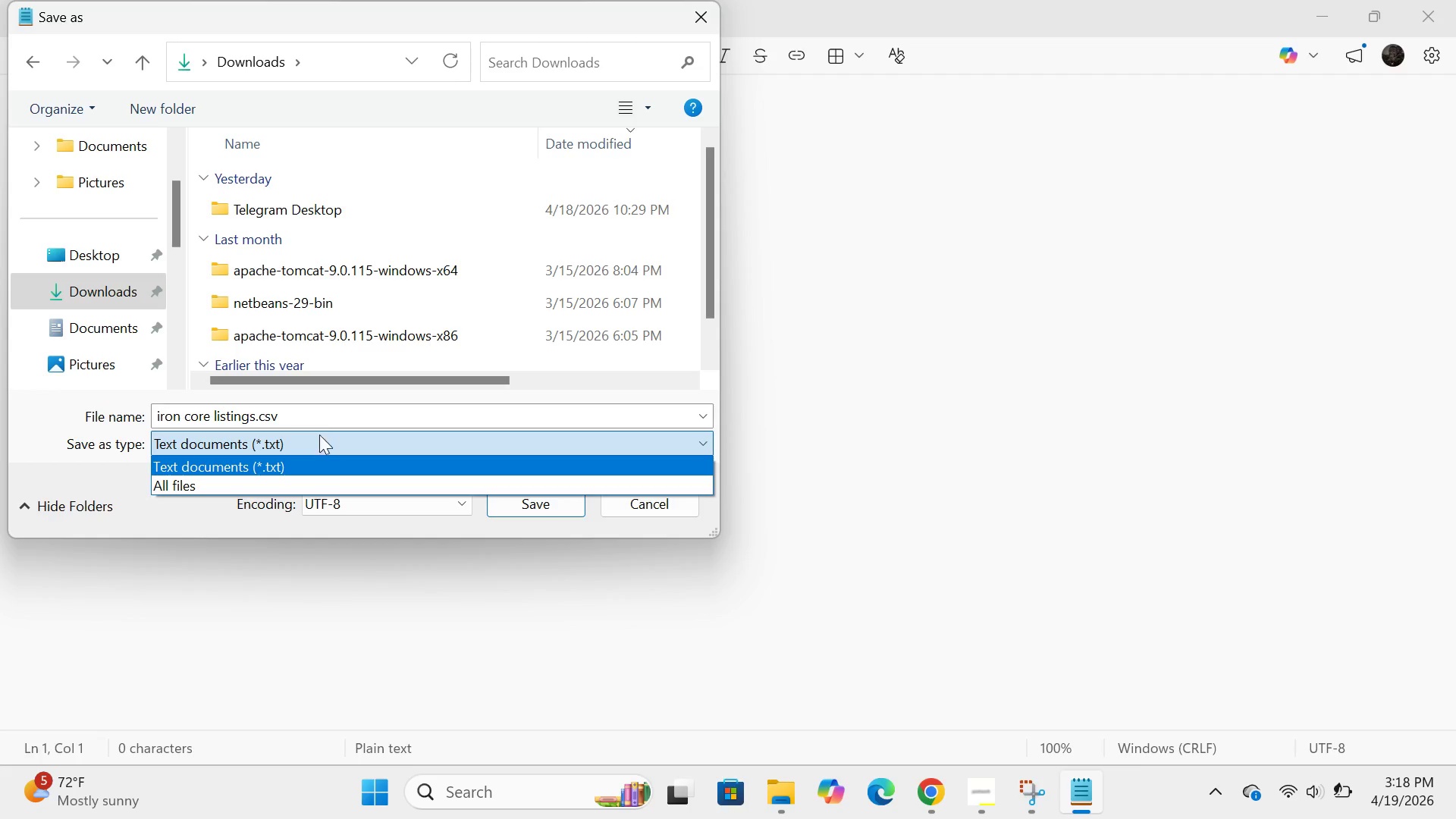 
left_click([319, 421])
 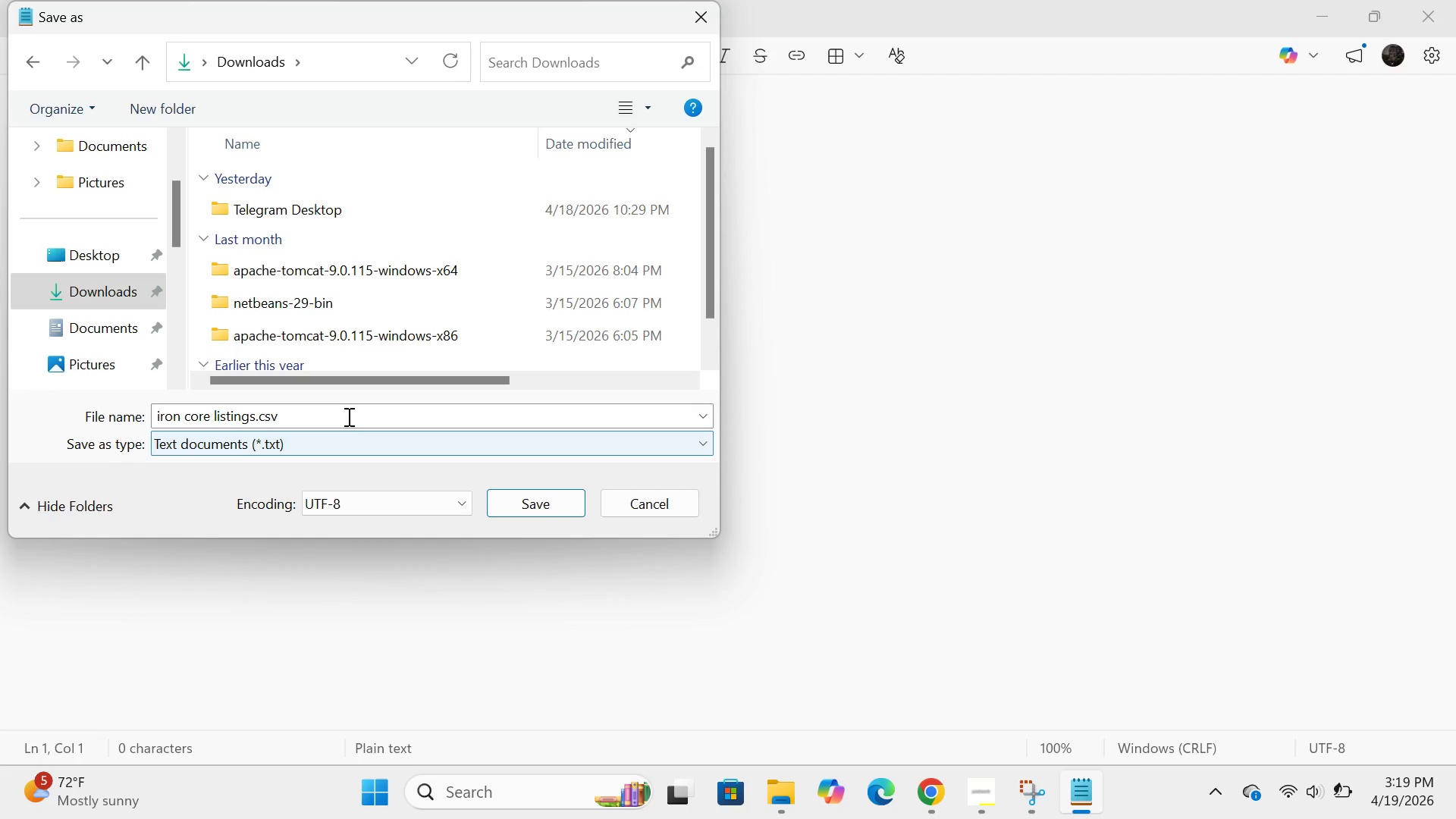 
left_click([344, 413])
 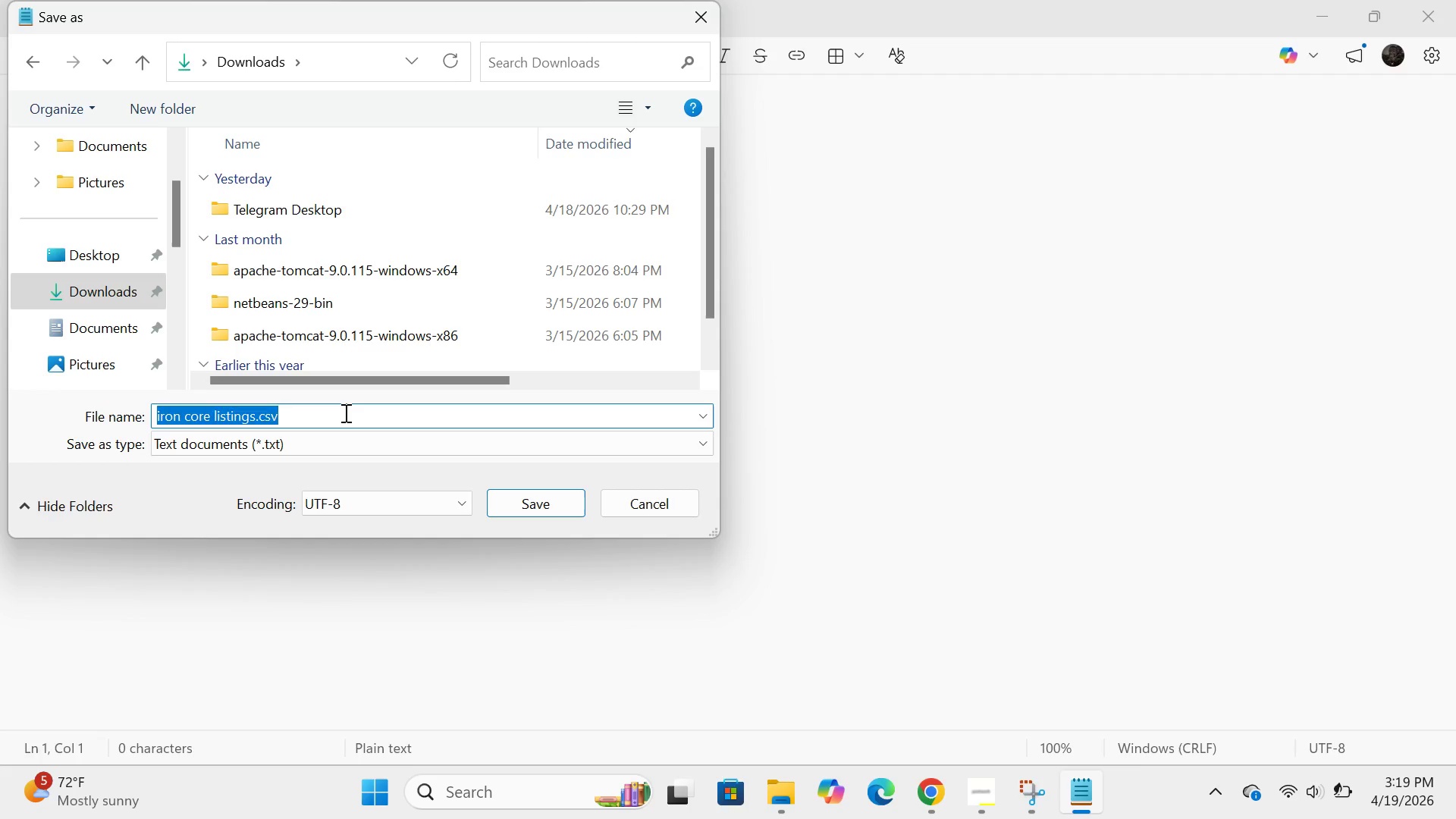 
left_click([344, 413])
 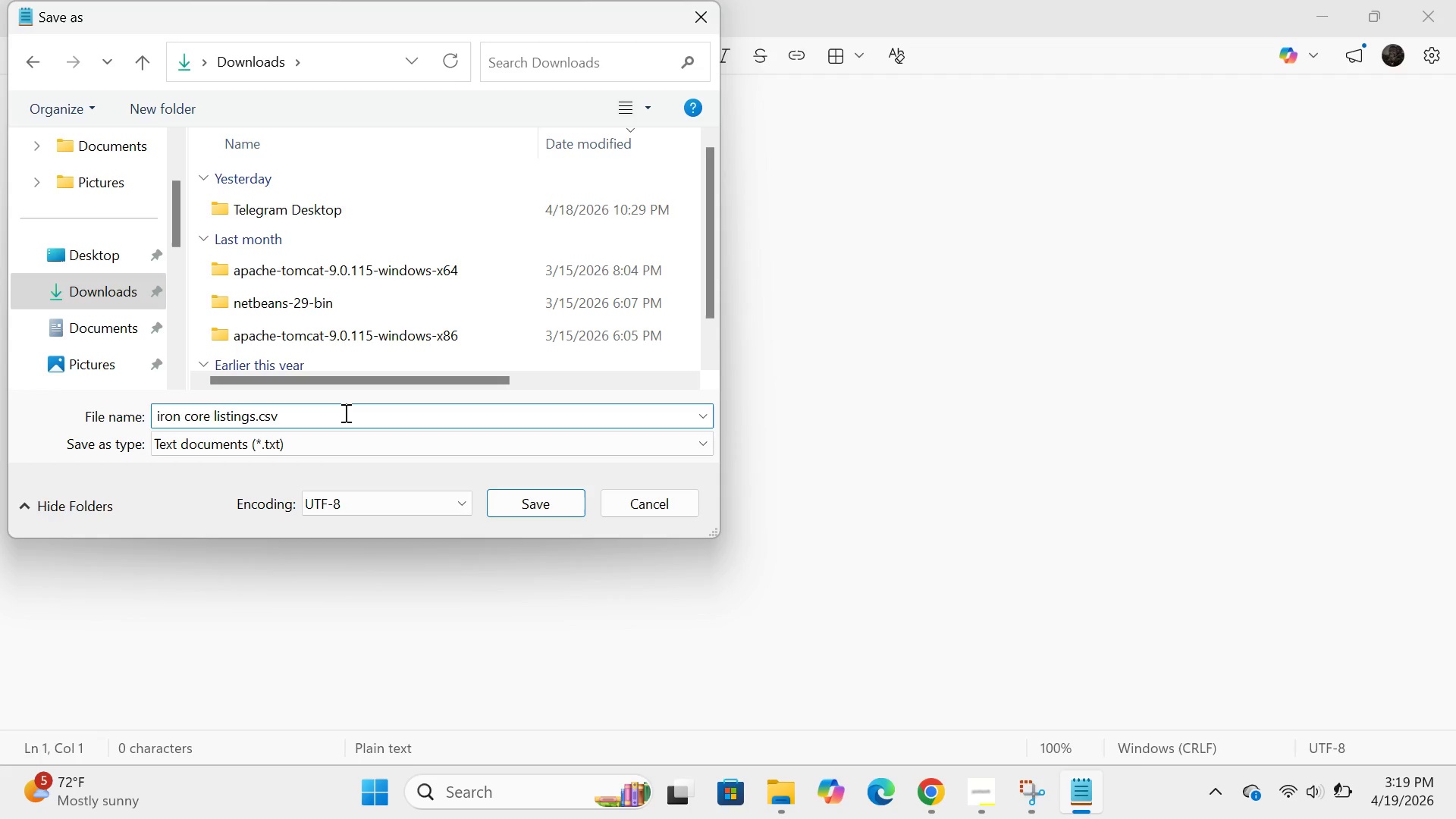 
key(Backspace)
 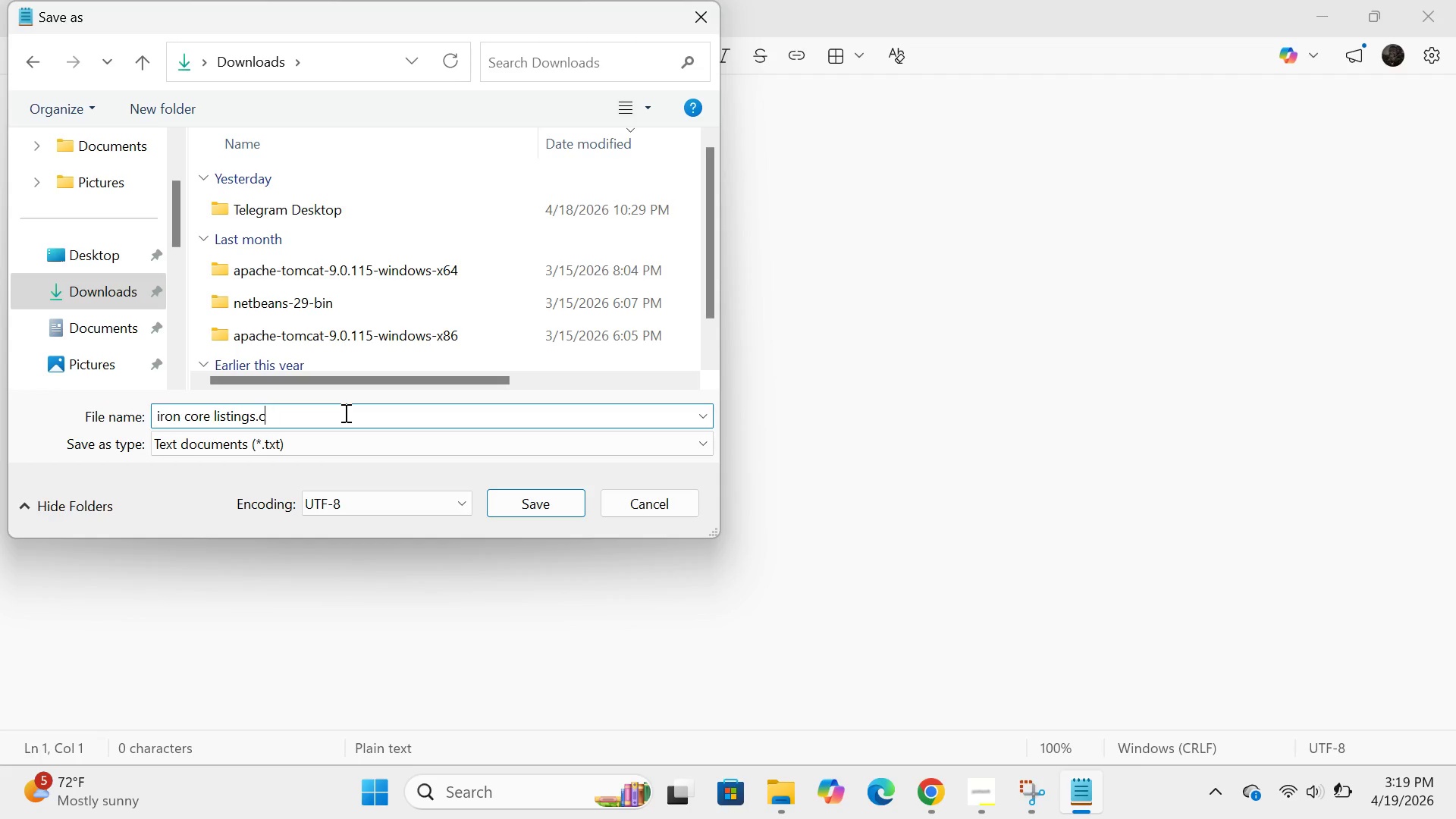 
key(Backspace)
 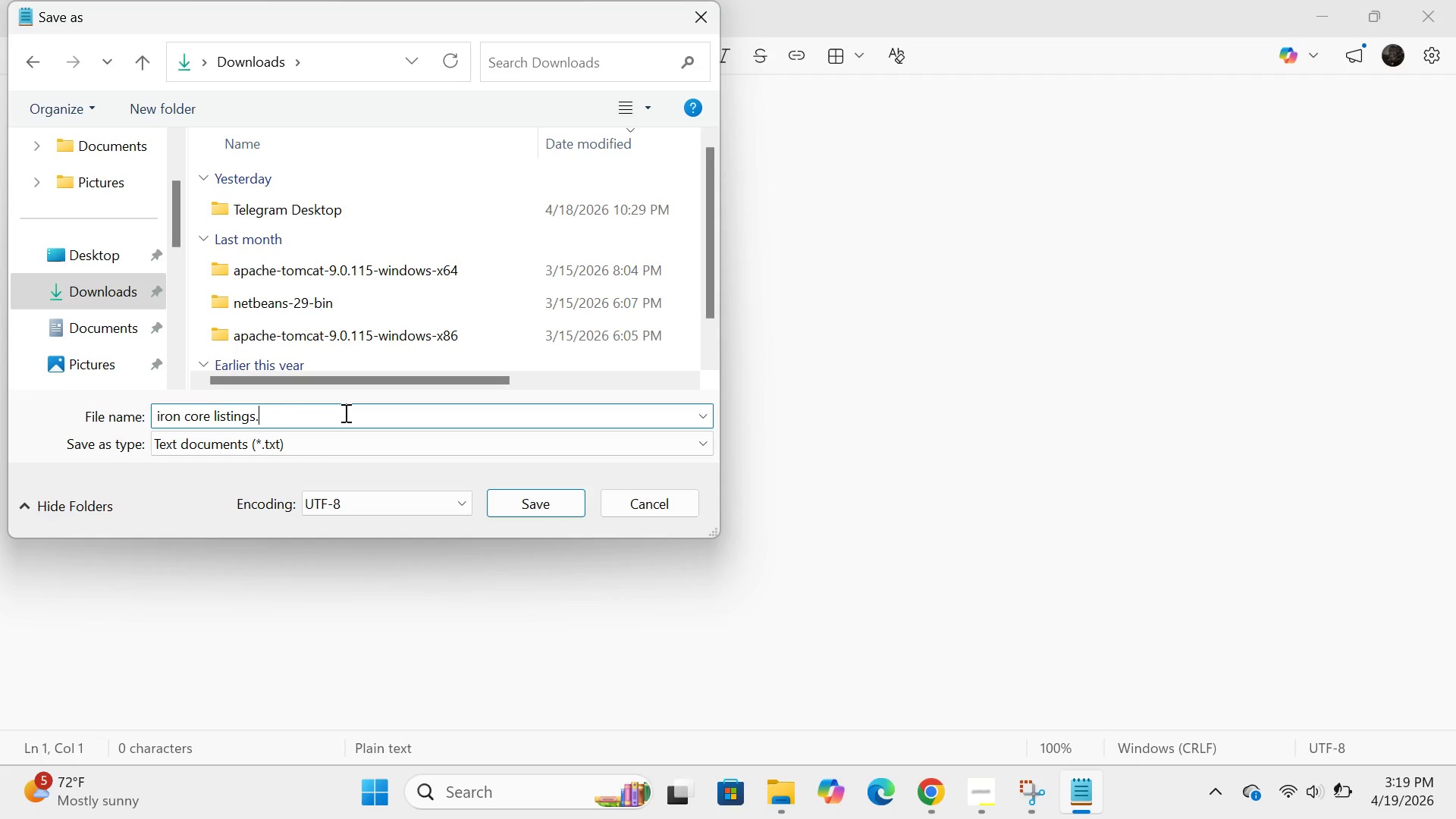 
key(Backspace)
 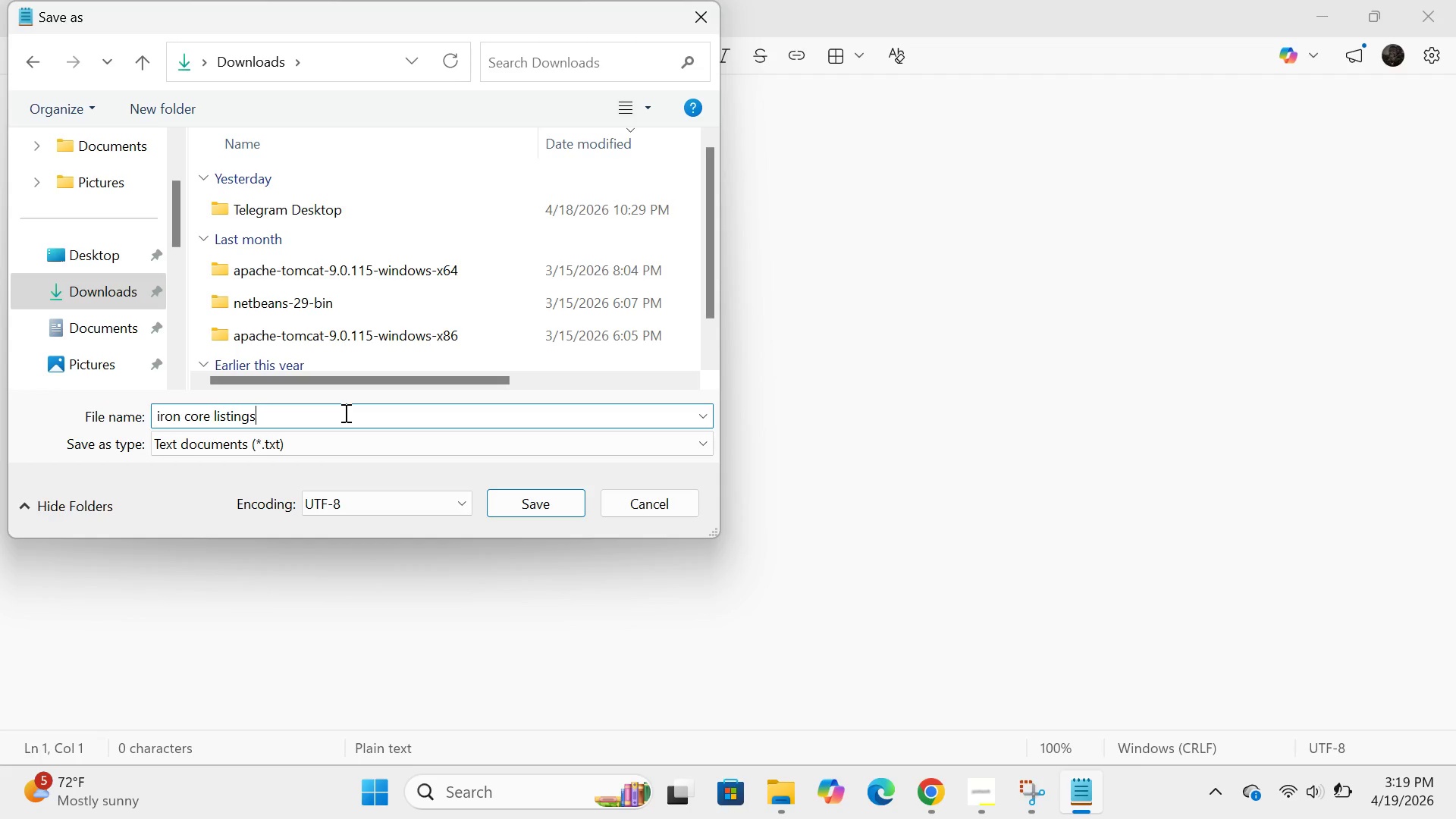 
key(Backspace)
 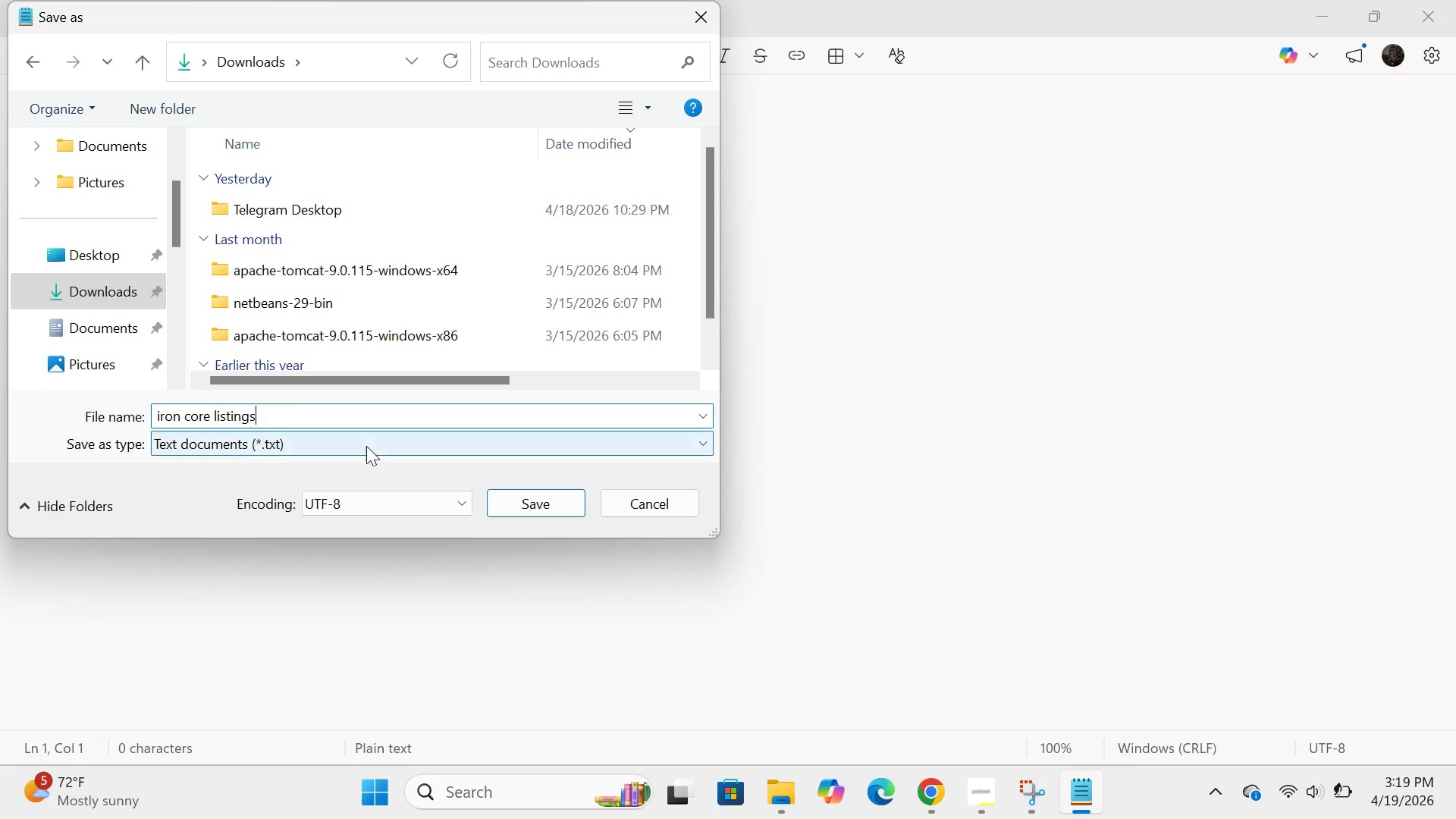 
left_click([366, 441])
 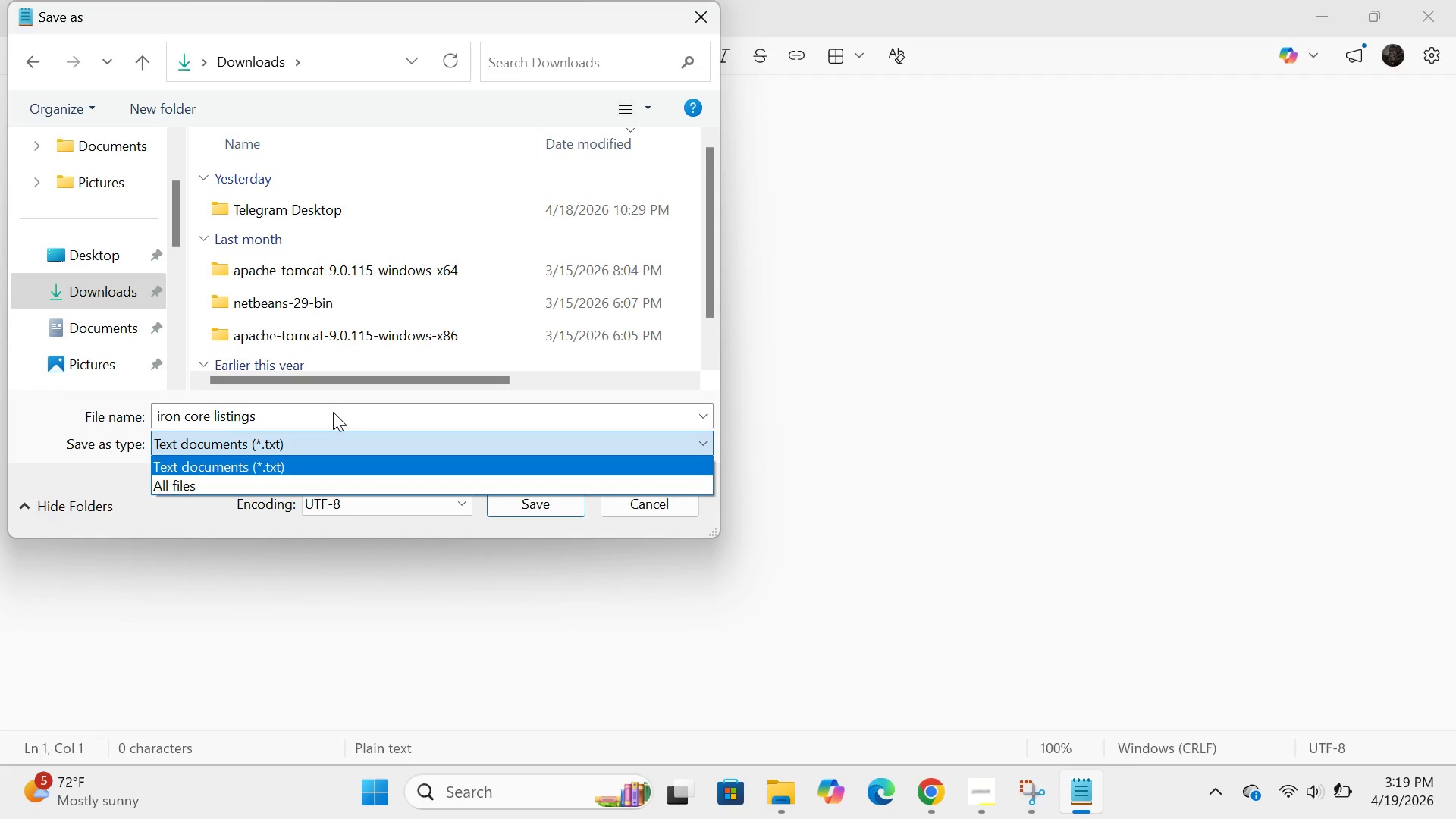 
left_click([332, 411])
 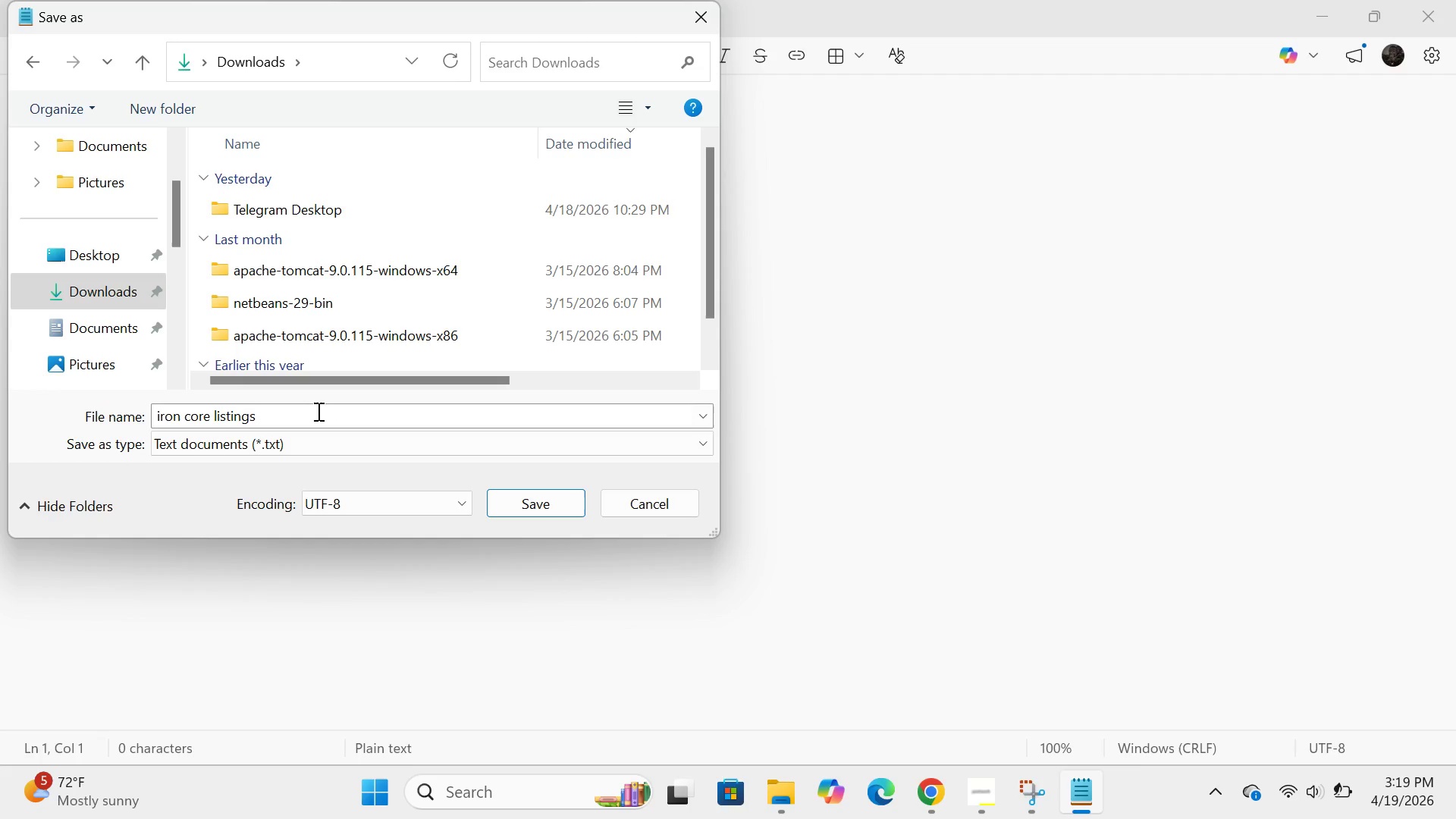 
left_click([317, 411])
 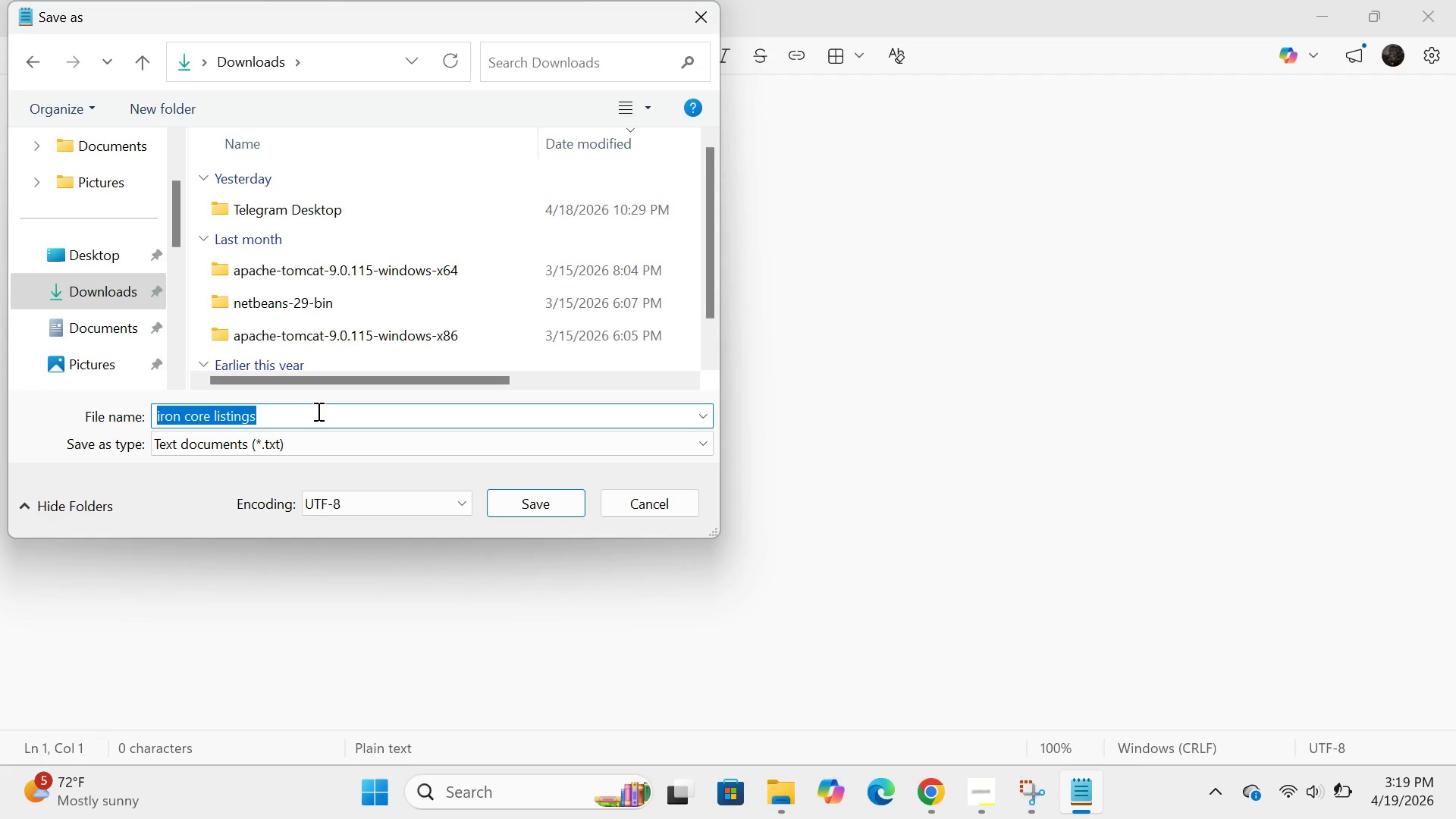 
left_click([317, 411])
 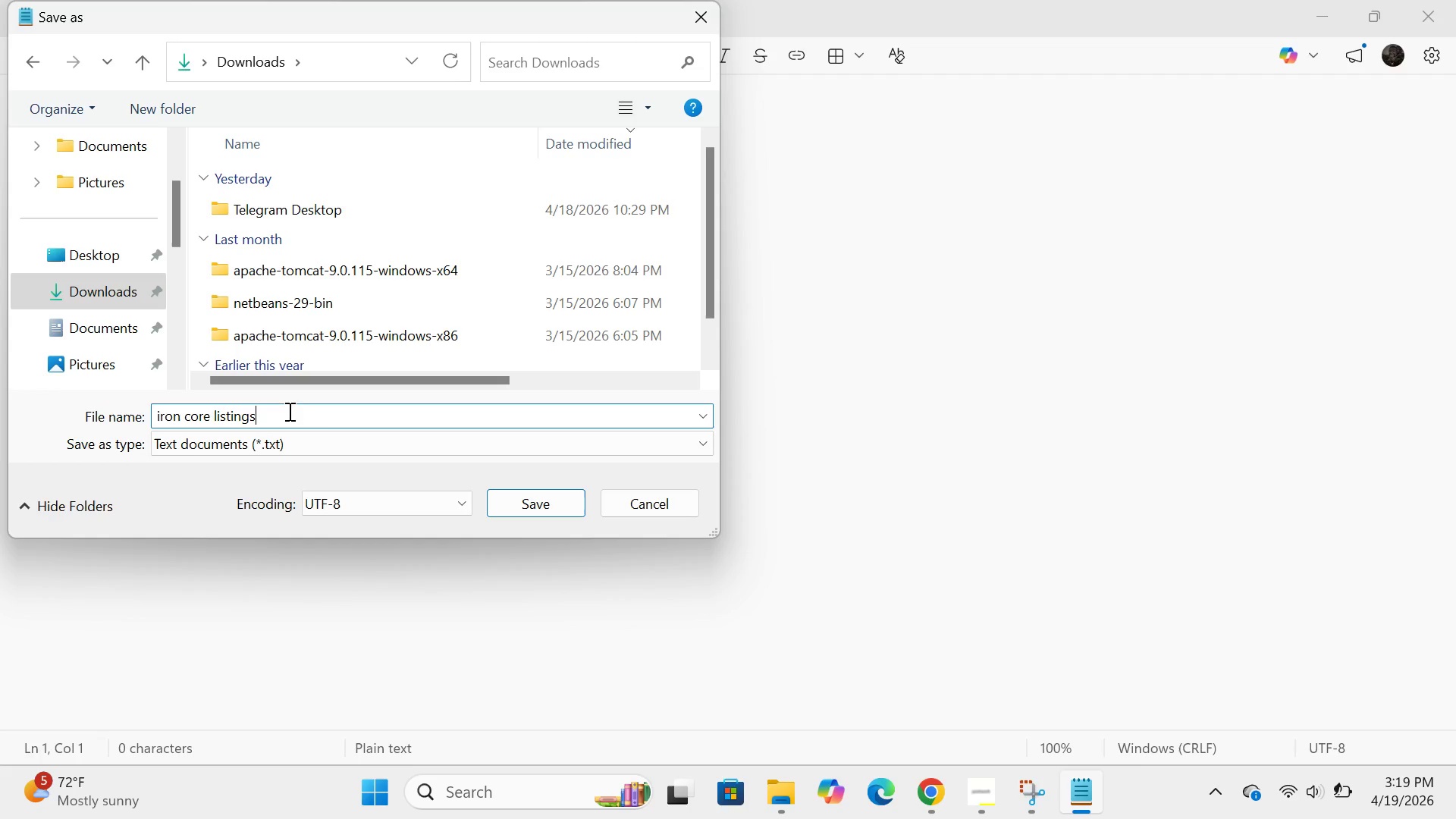 
left_click([281, 411])
 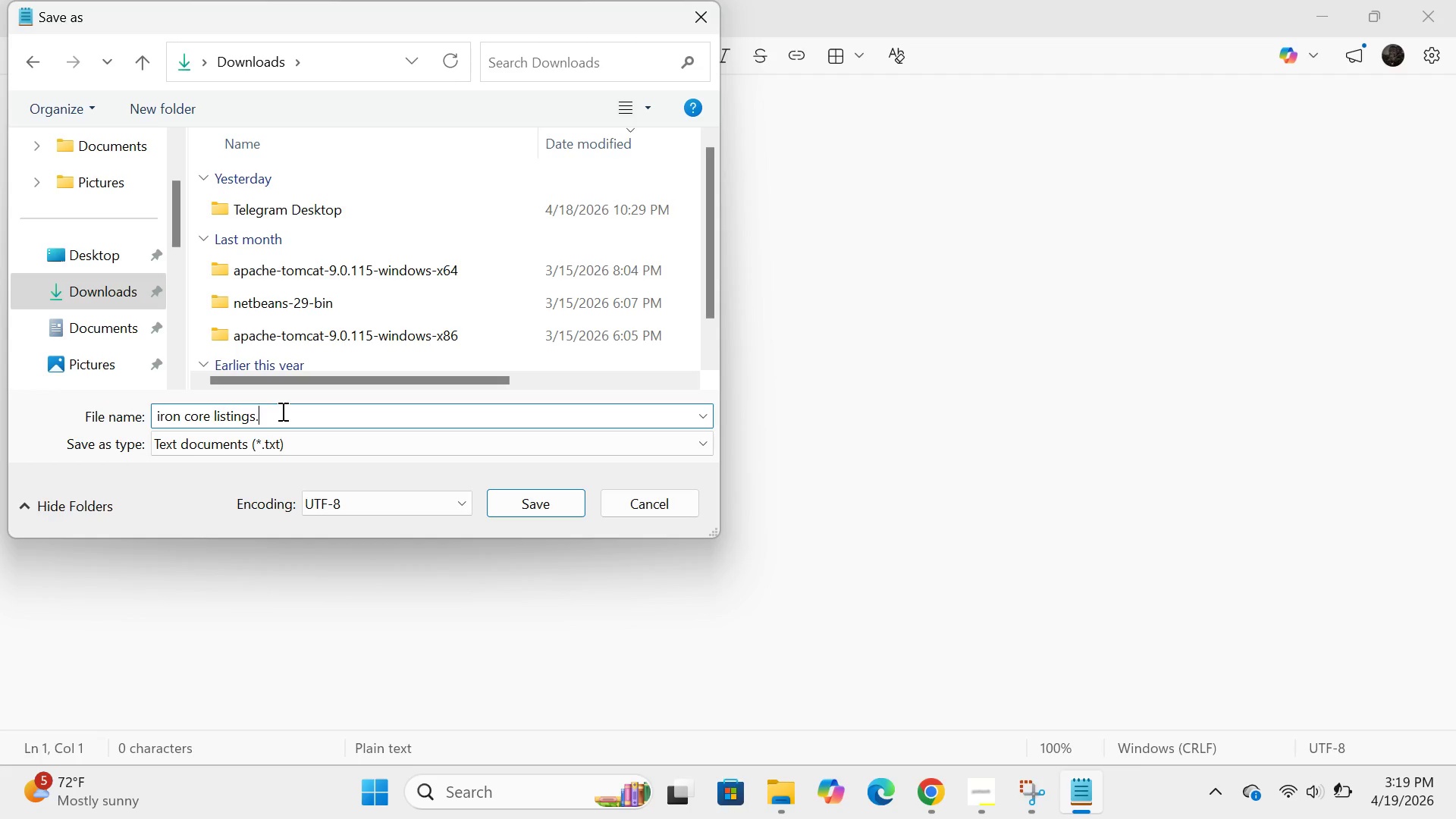 
type(.csv)
 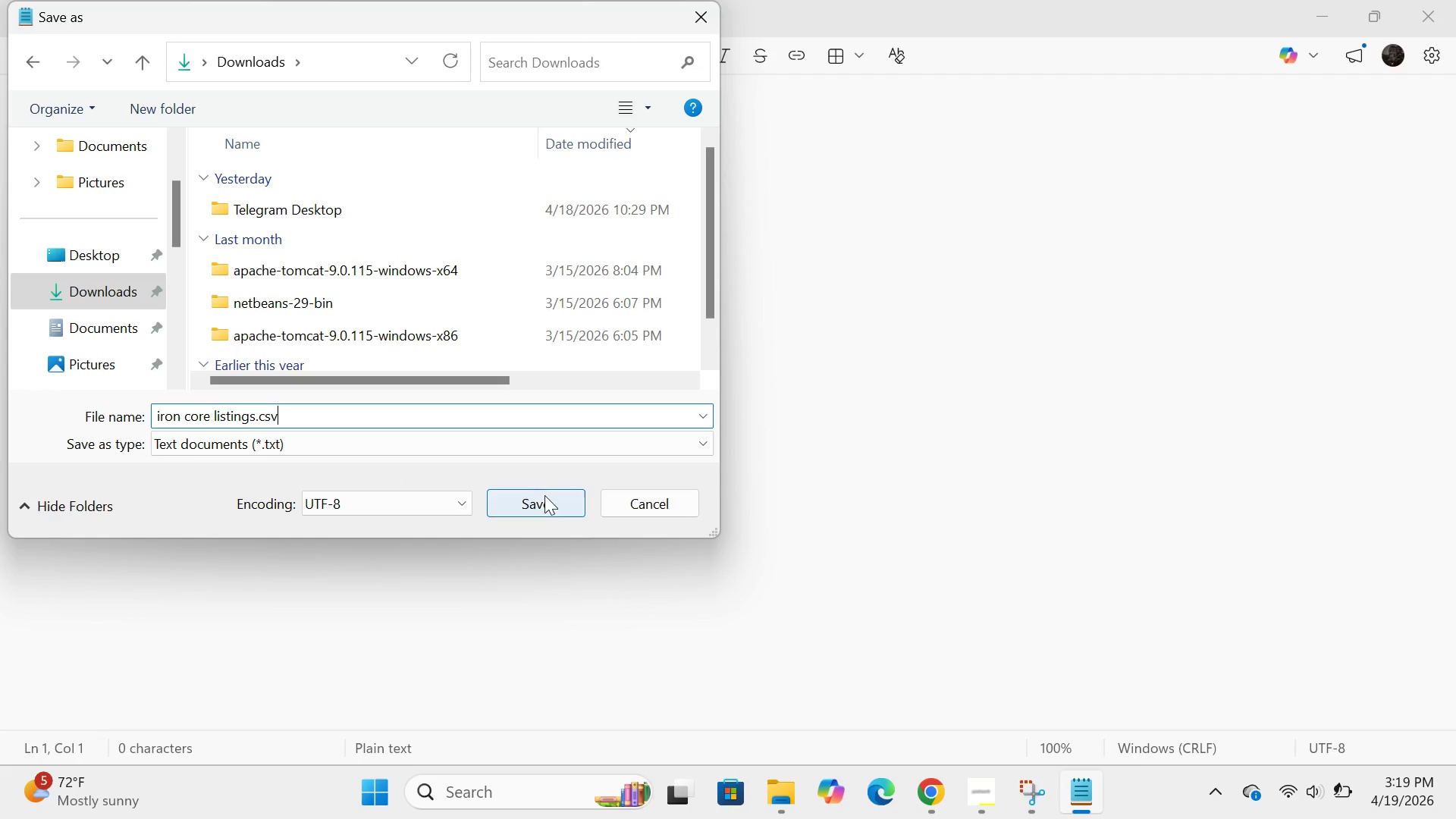 
left_click([549, 497])
 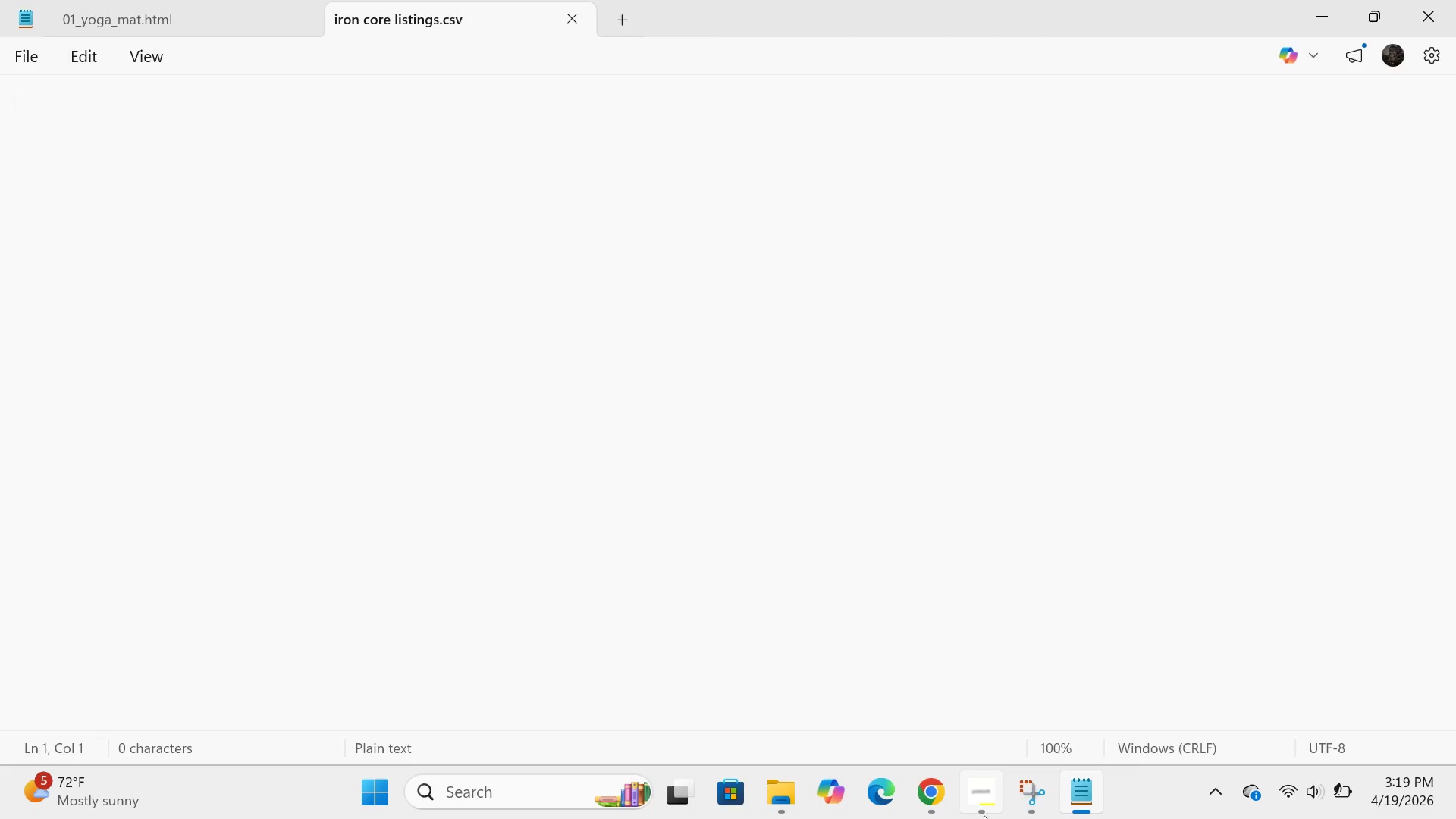 
left_click([934, 799])
 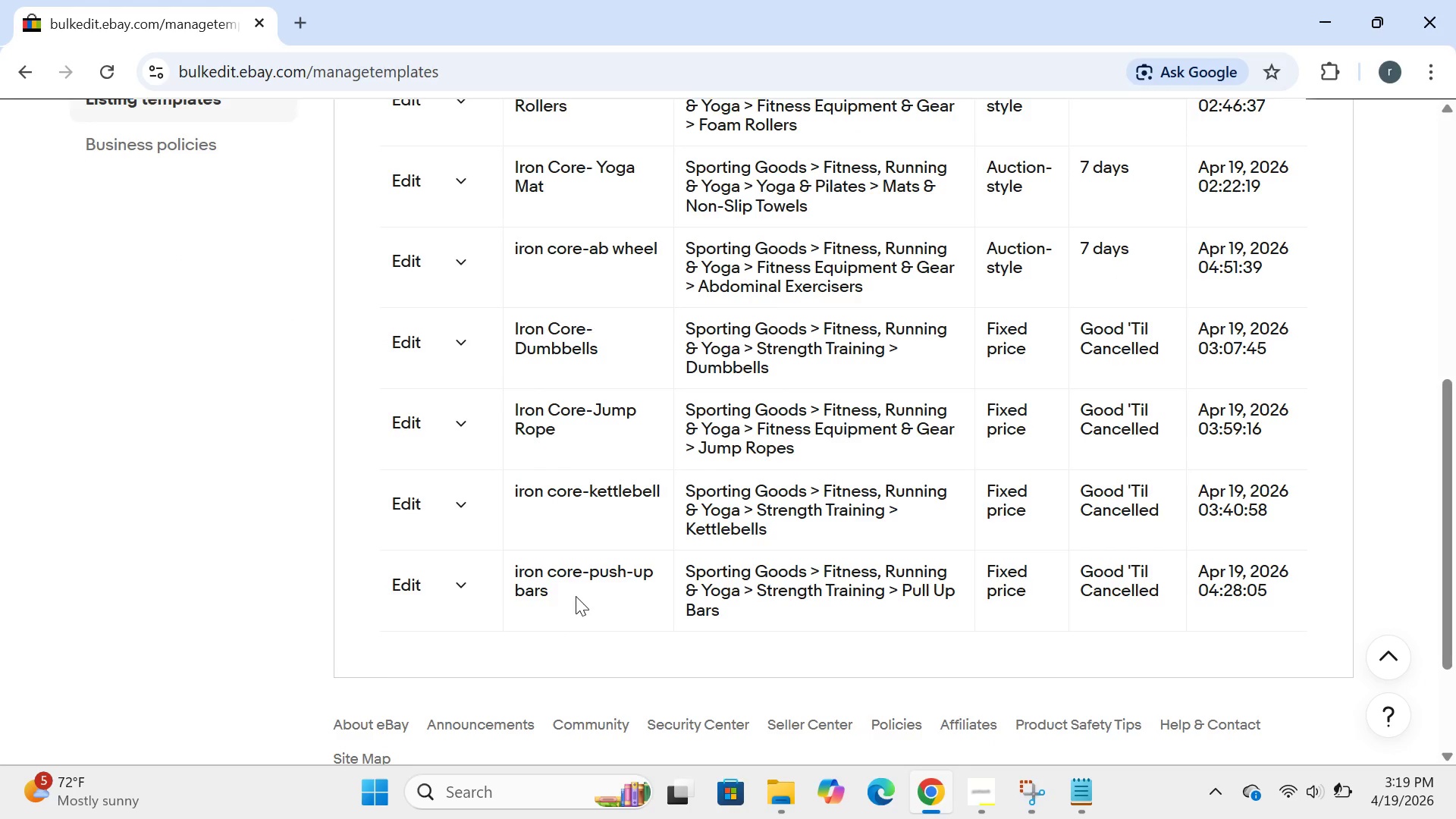 
wait(15.34)
 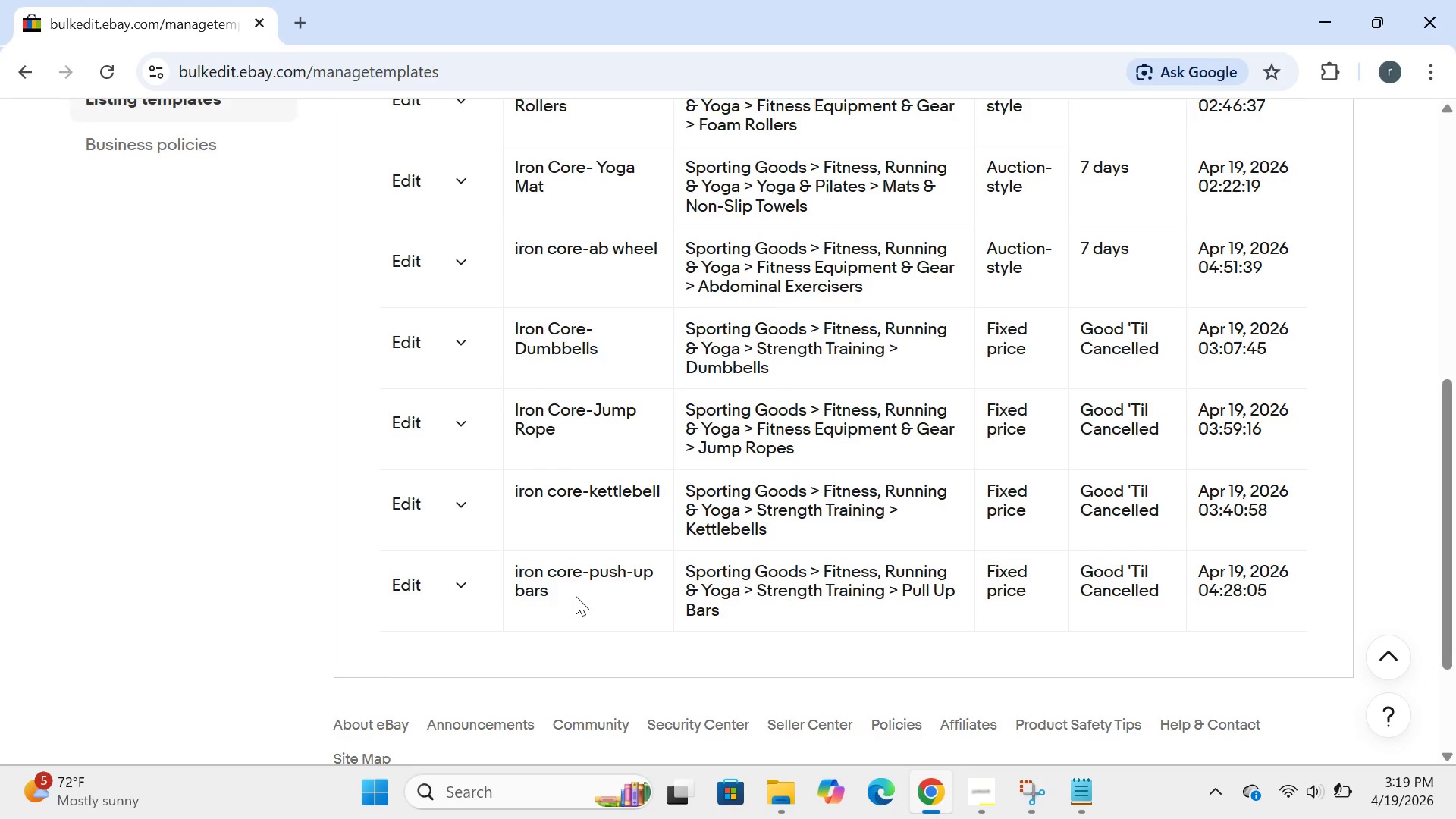 
left_click([1077, 789])
 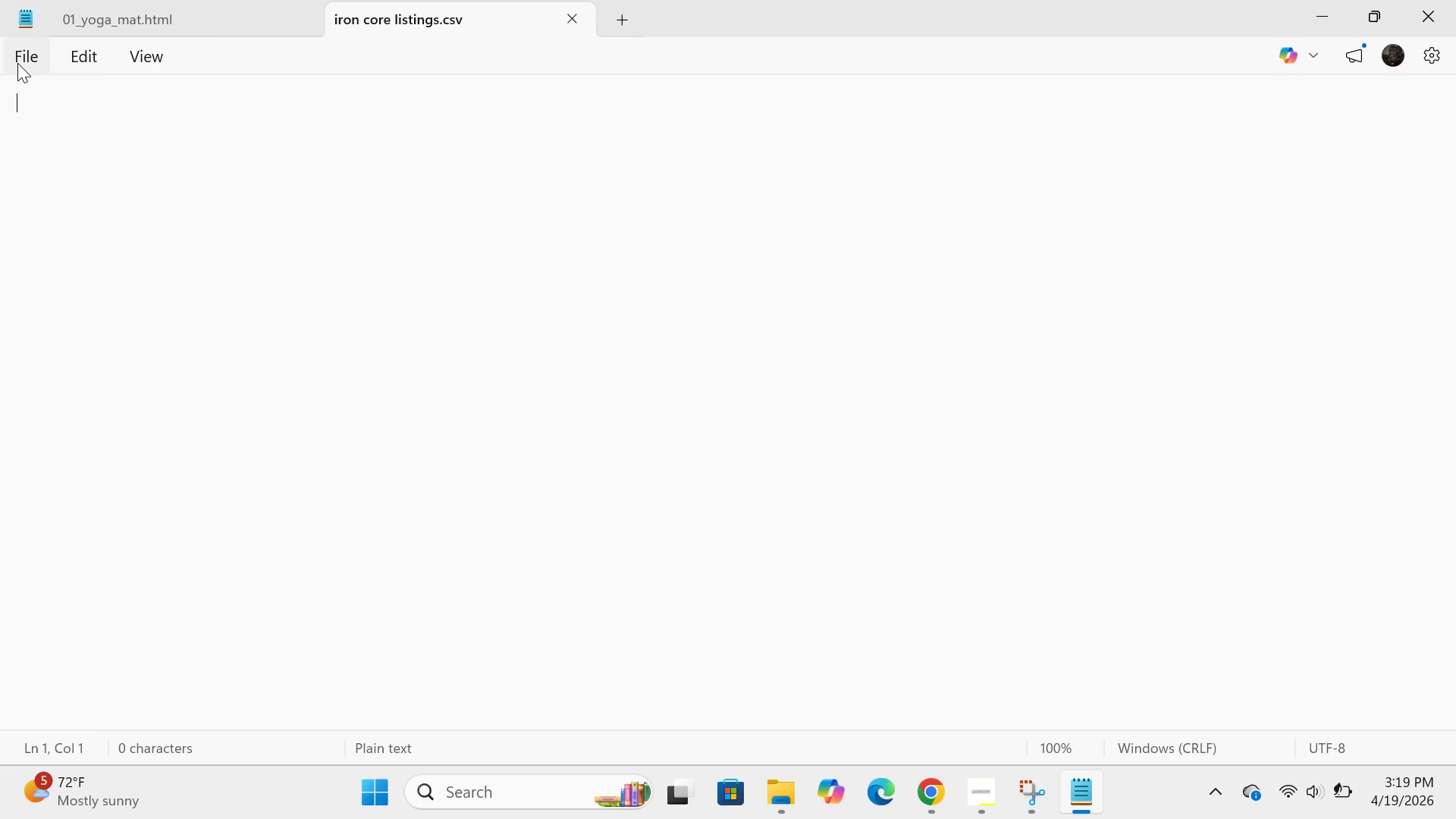 
left_click([17, 64])
 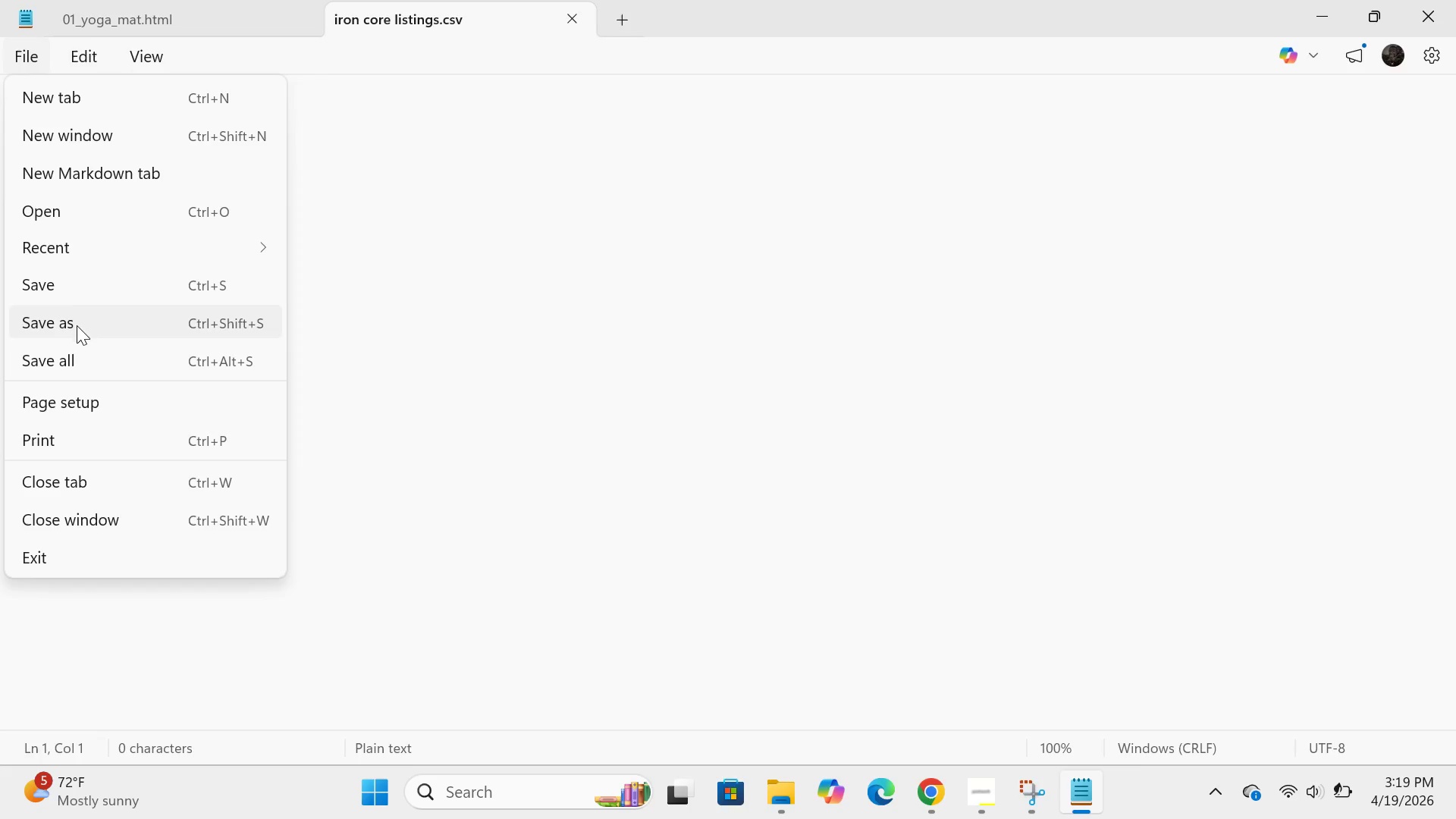 
left_click([77, 326])
 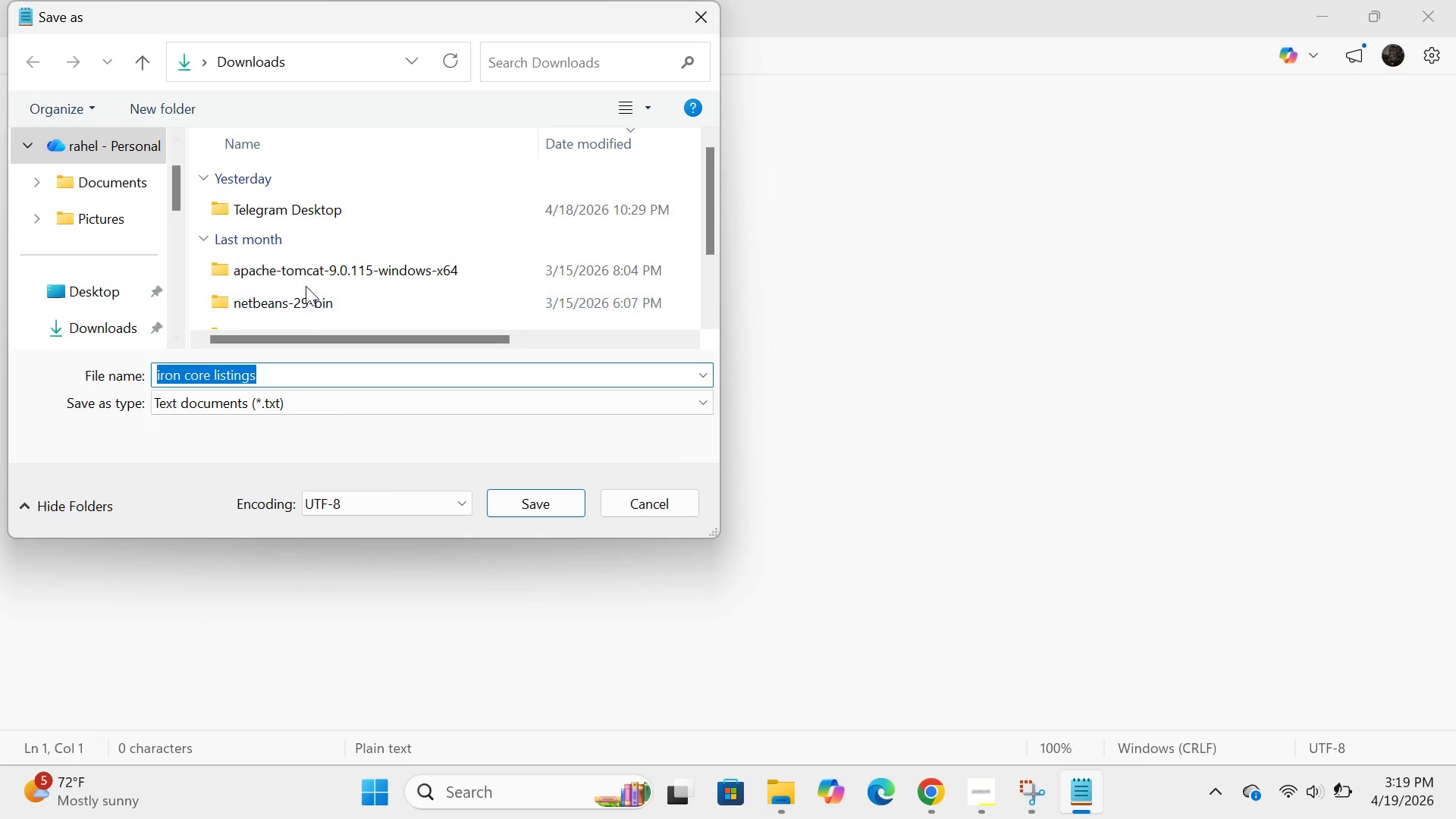 
left_click([286, 370])
 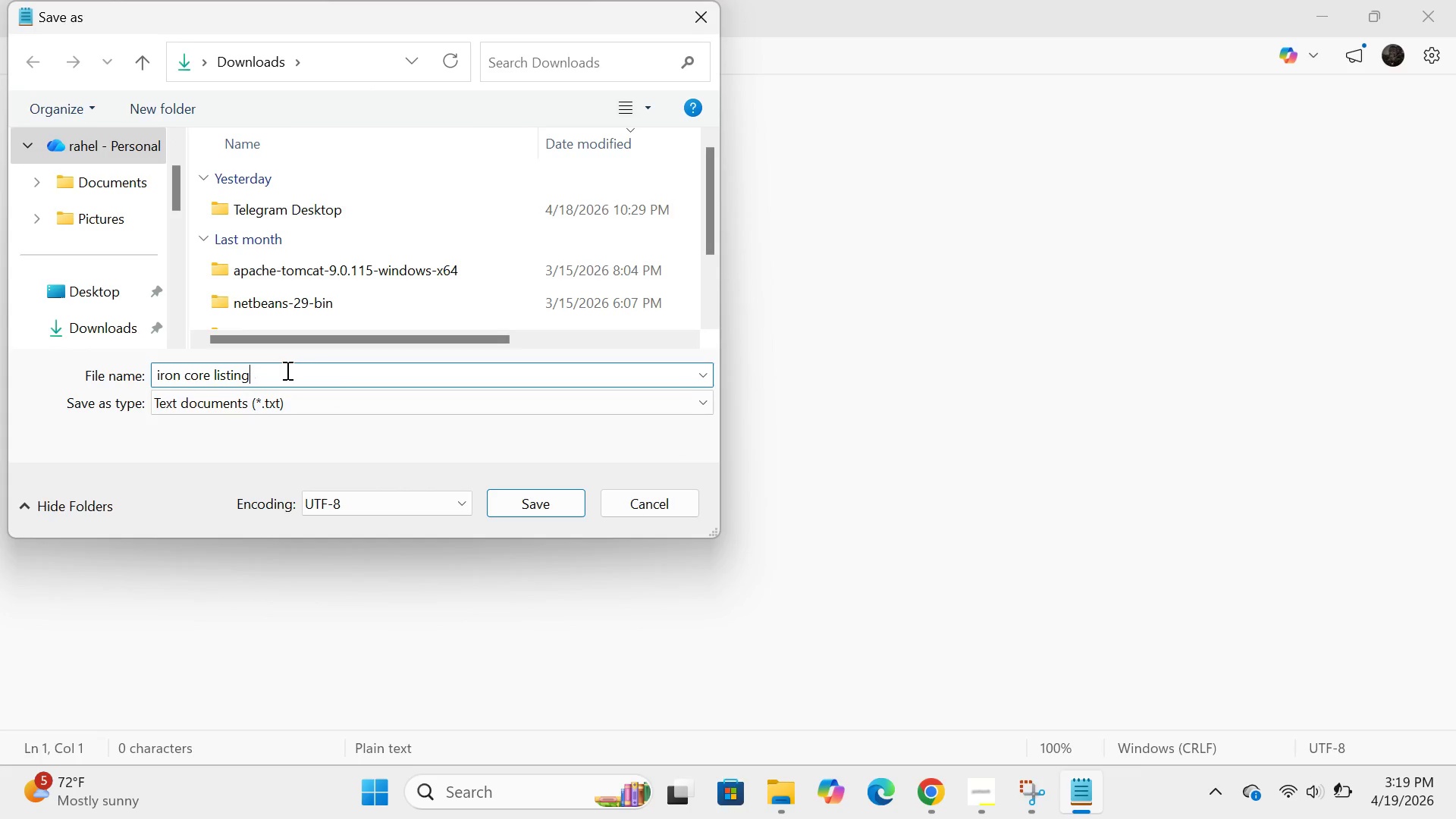 
key(Backspace)
key(Backspace)
key(Backspace)
key(Backspace)
key(Backspace)
key(Backspace)
key(Backspace)
key(Backspace)
key(Backspace)
type(.csv)
 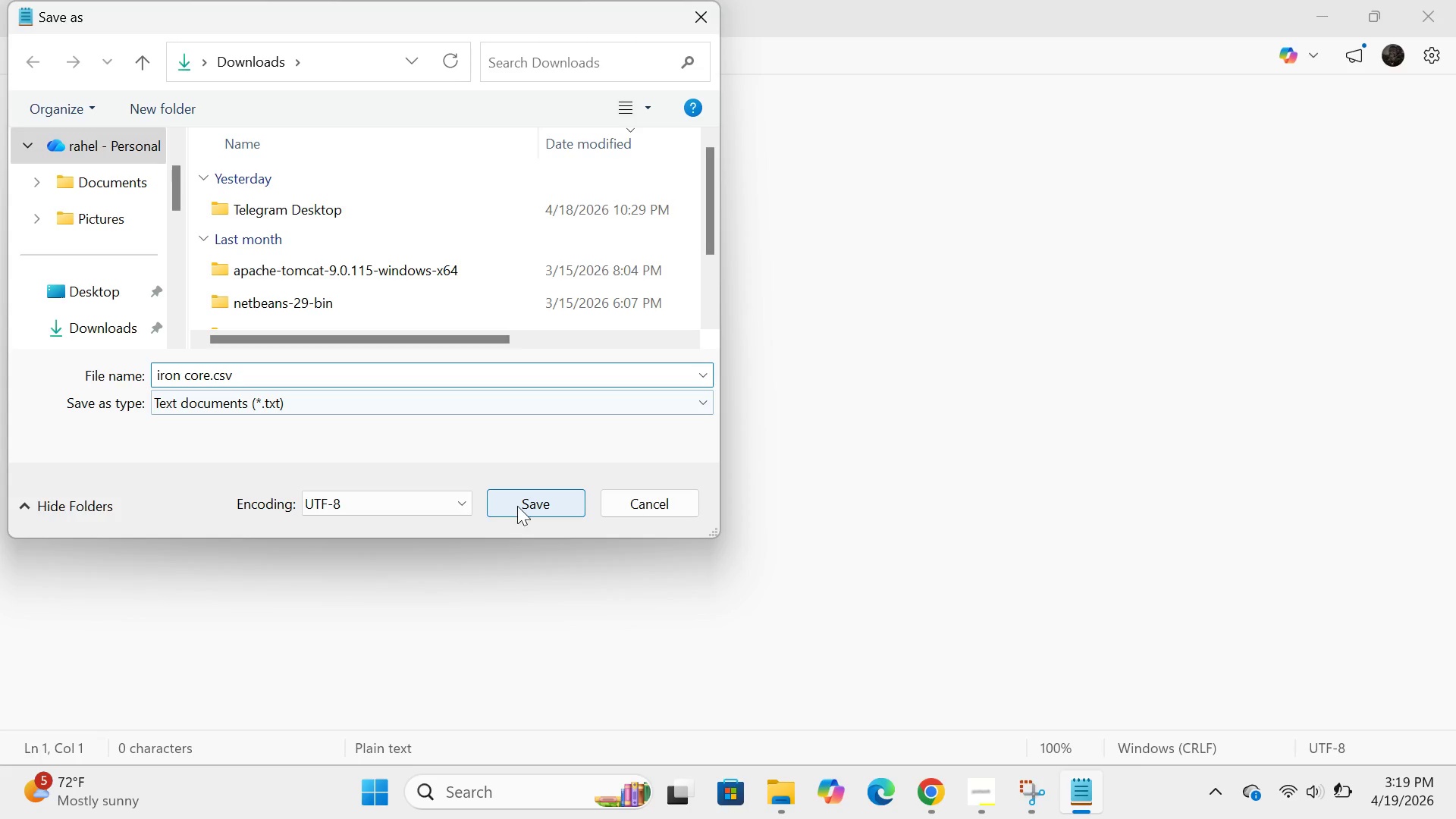 
left_click([518, 506])
 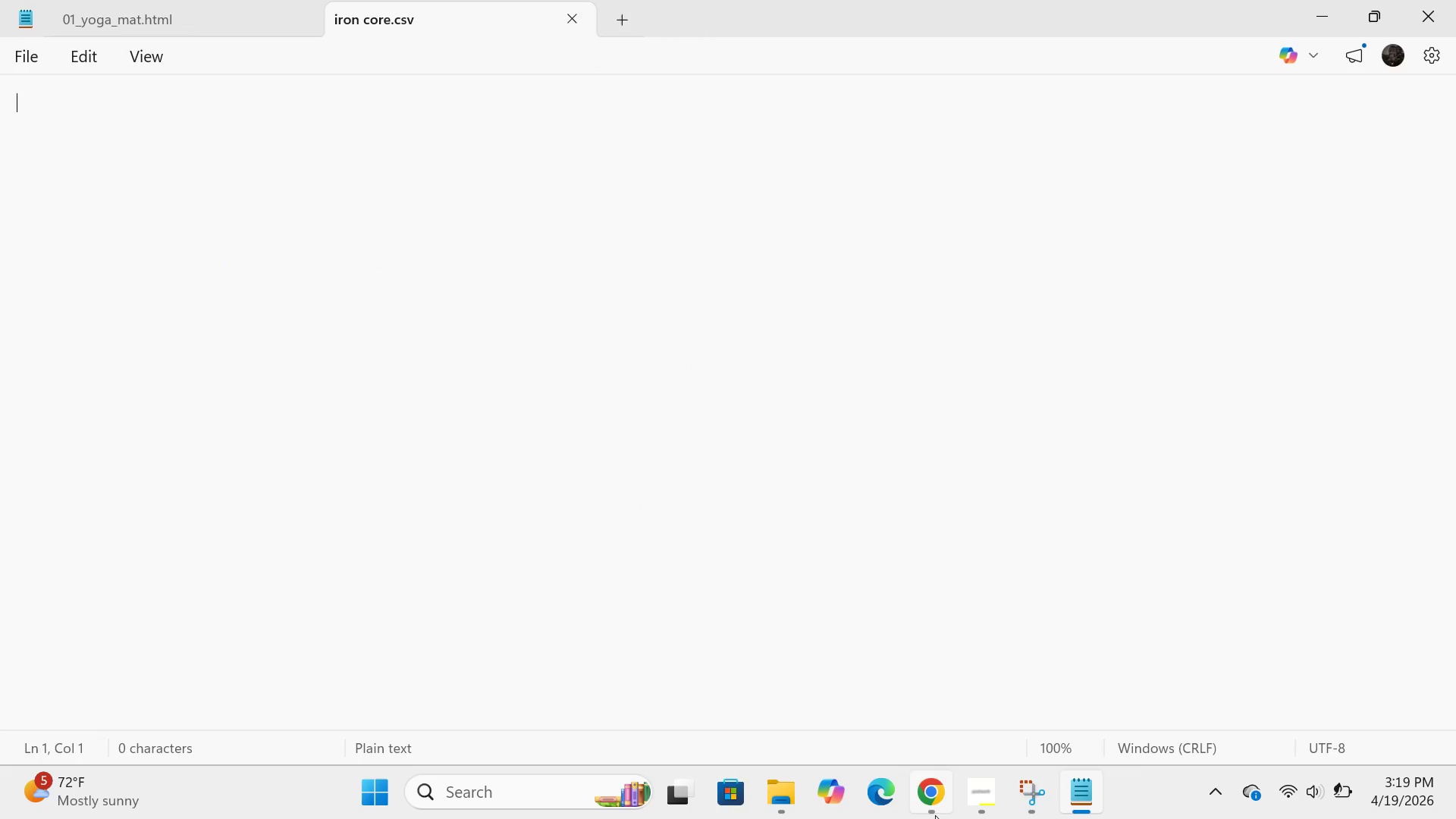 
left_click([930, 809])